 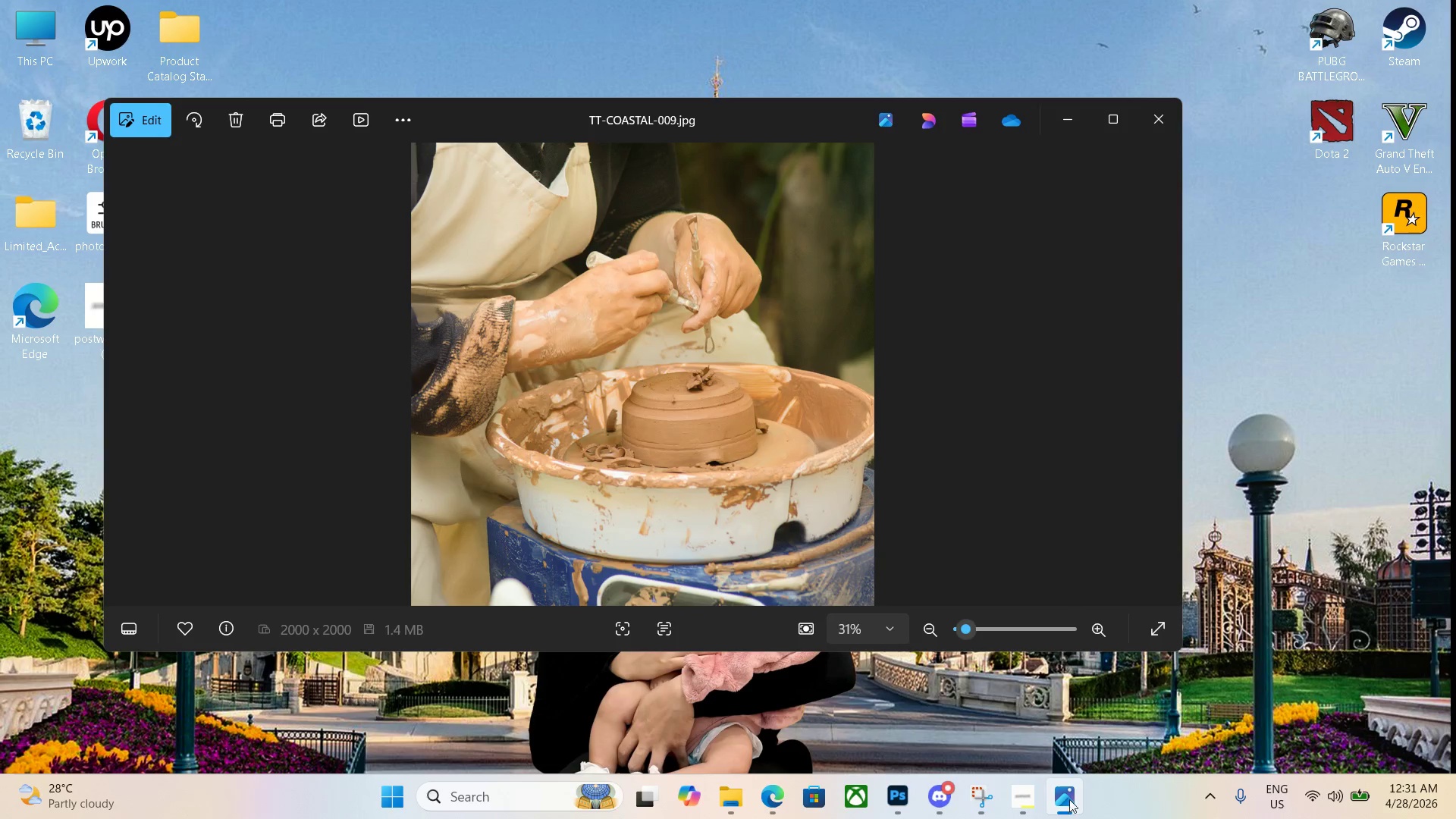 
left_click([1165, 128])
 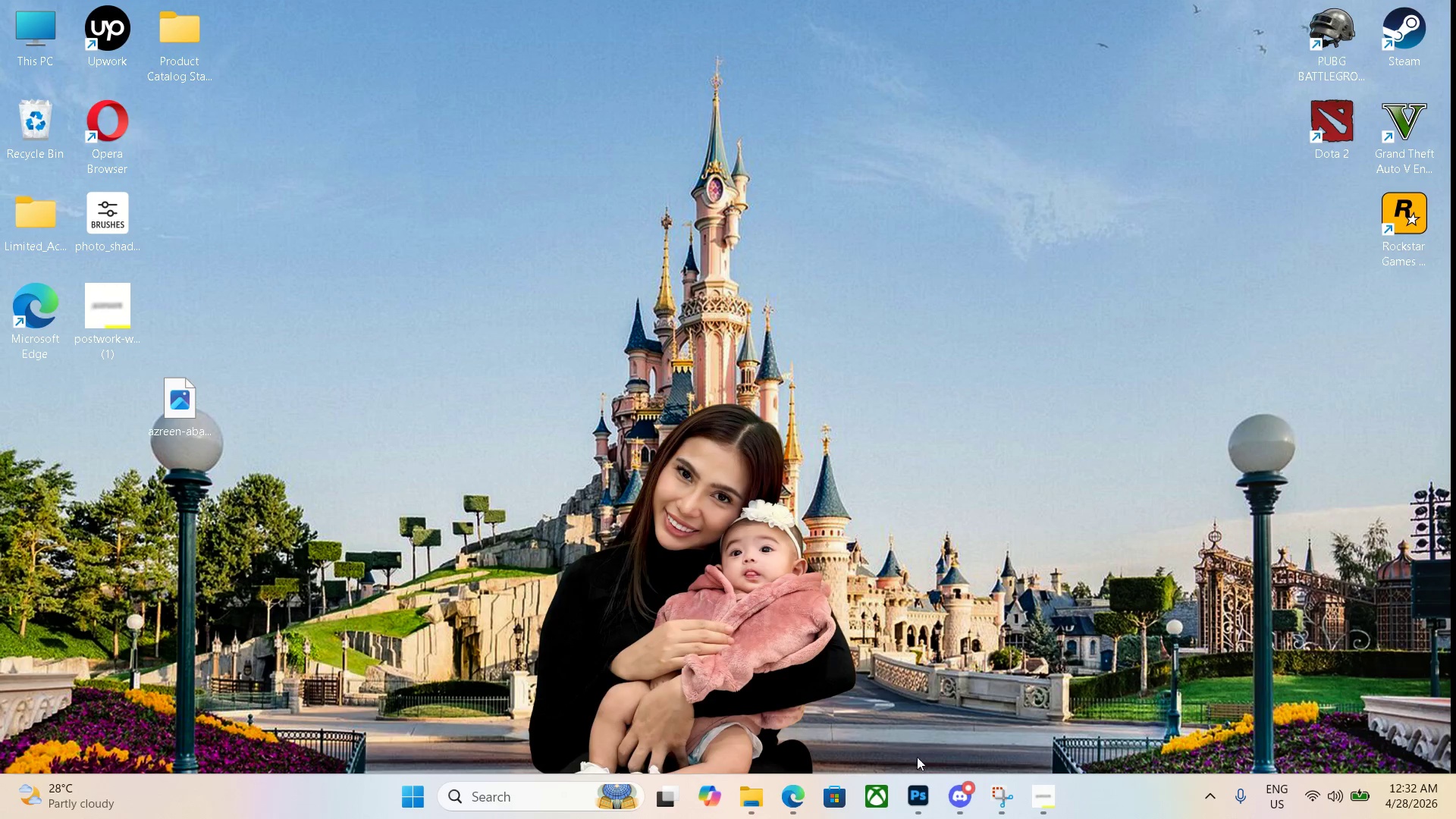 
left_click([912, 801])
 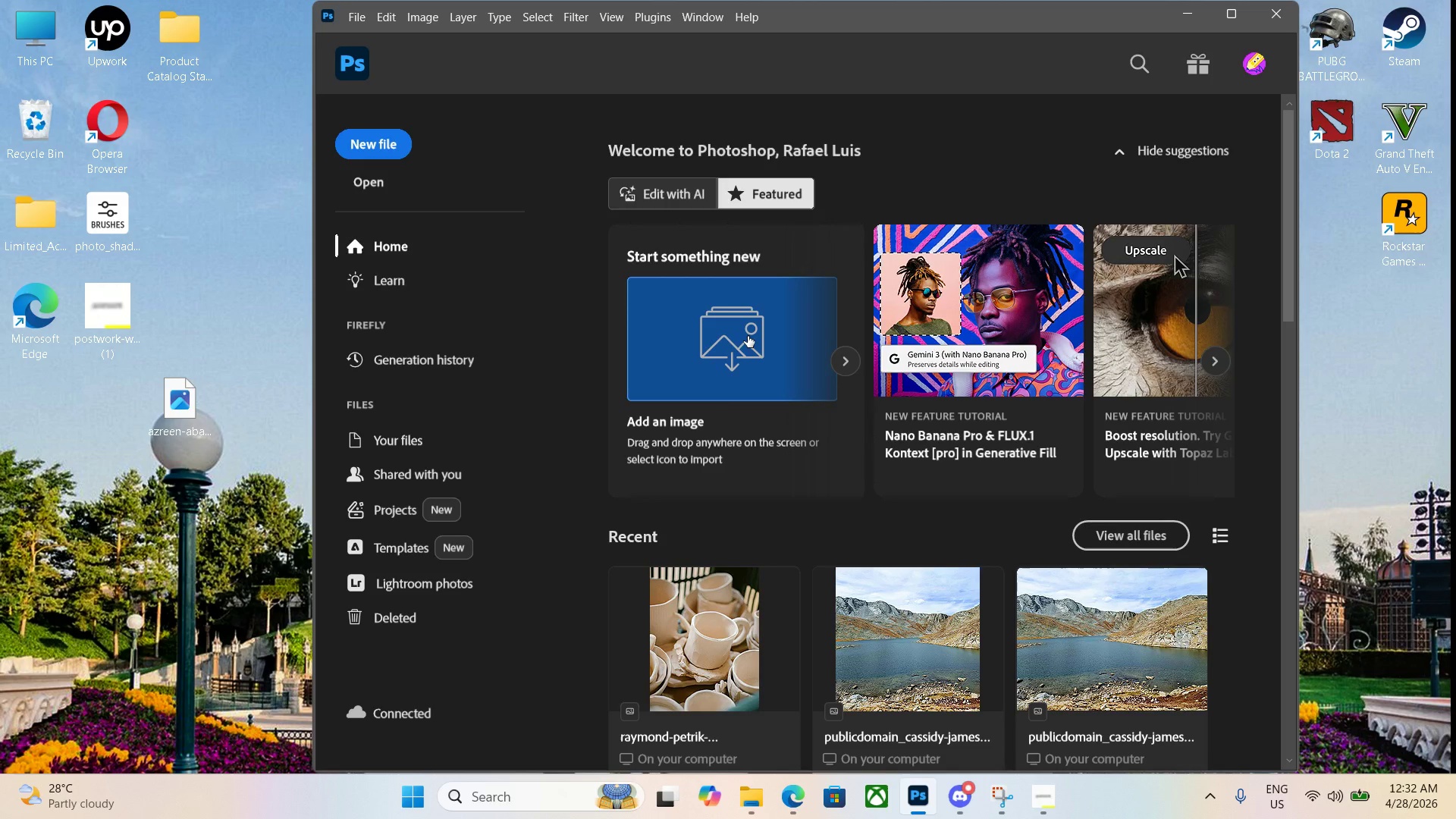 
key(Control+N)
 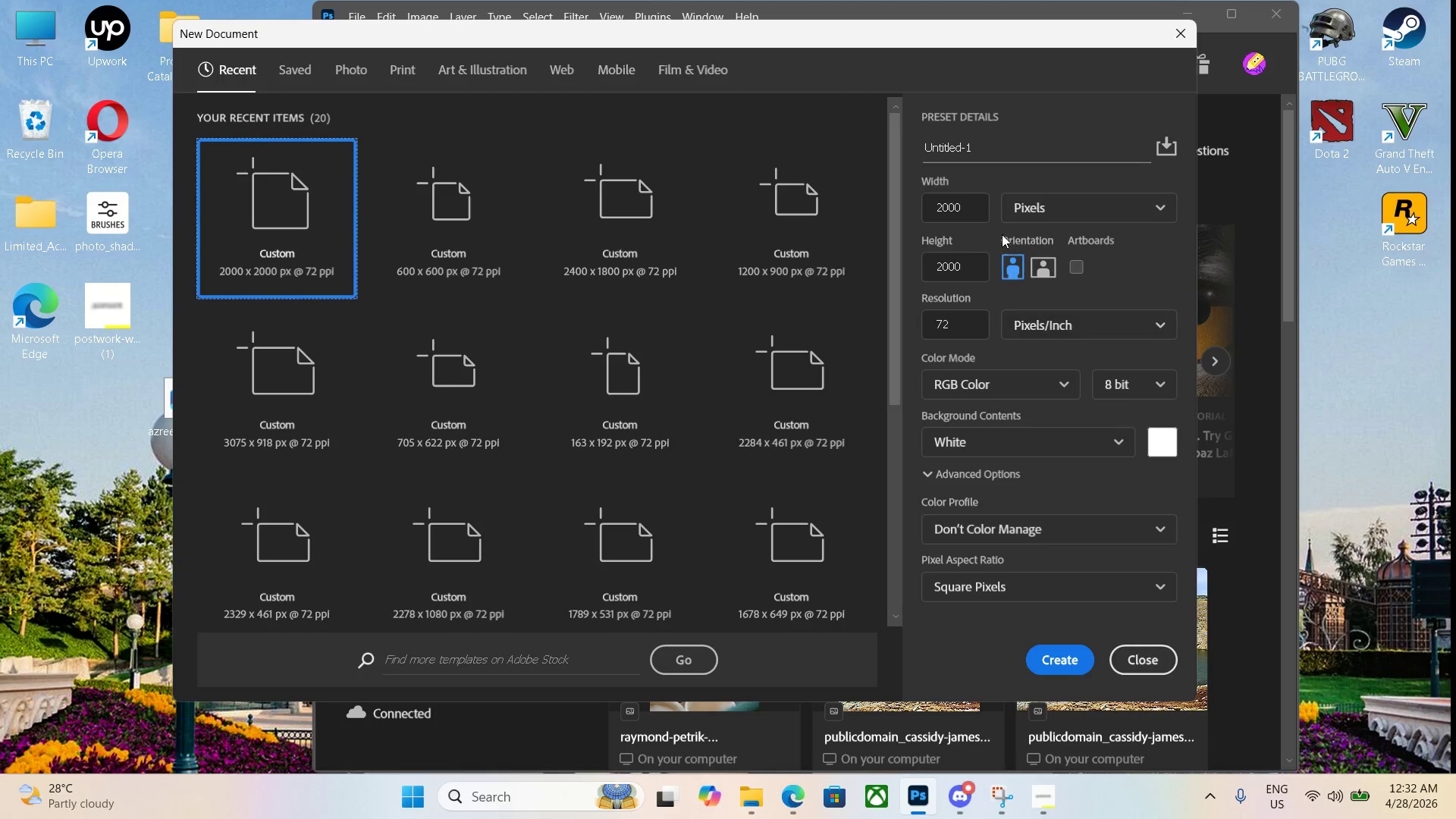 
double_click([981, 141])
 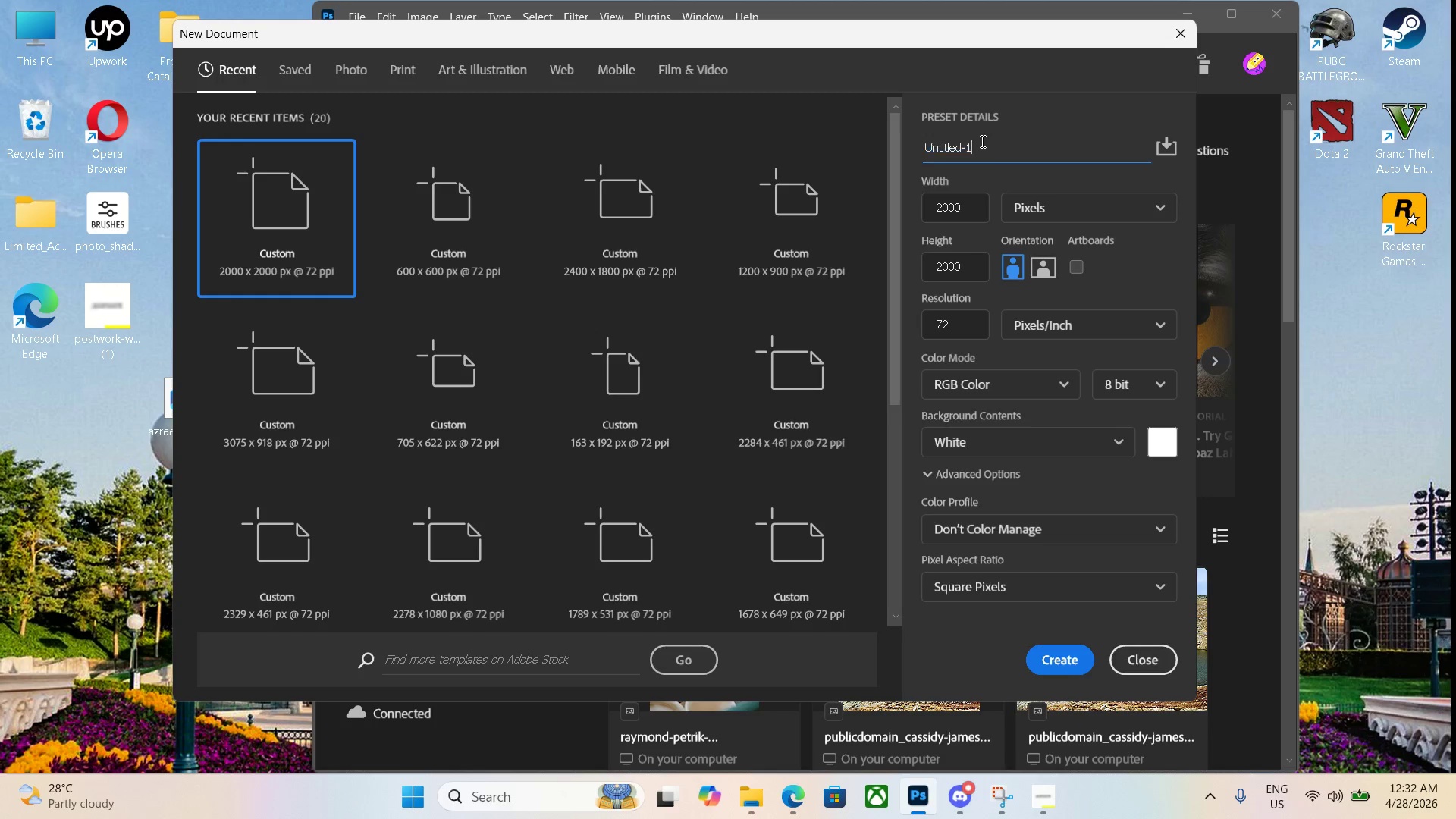 
triple_click([981, 141])
 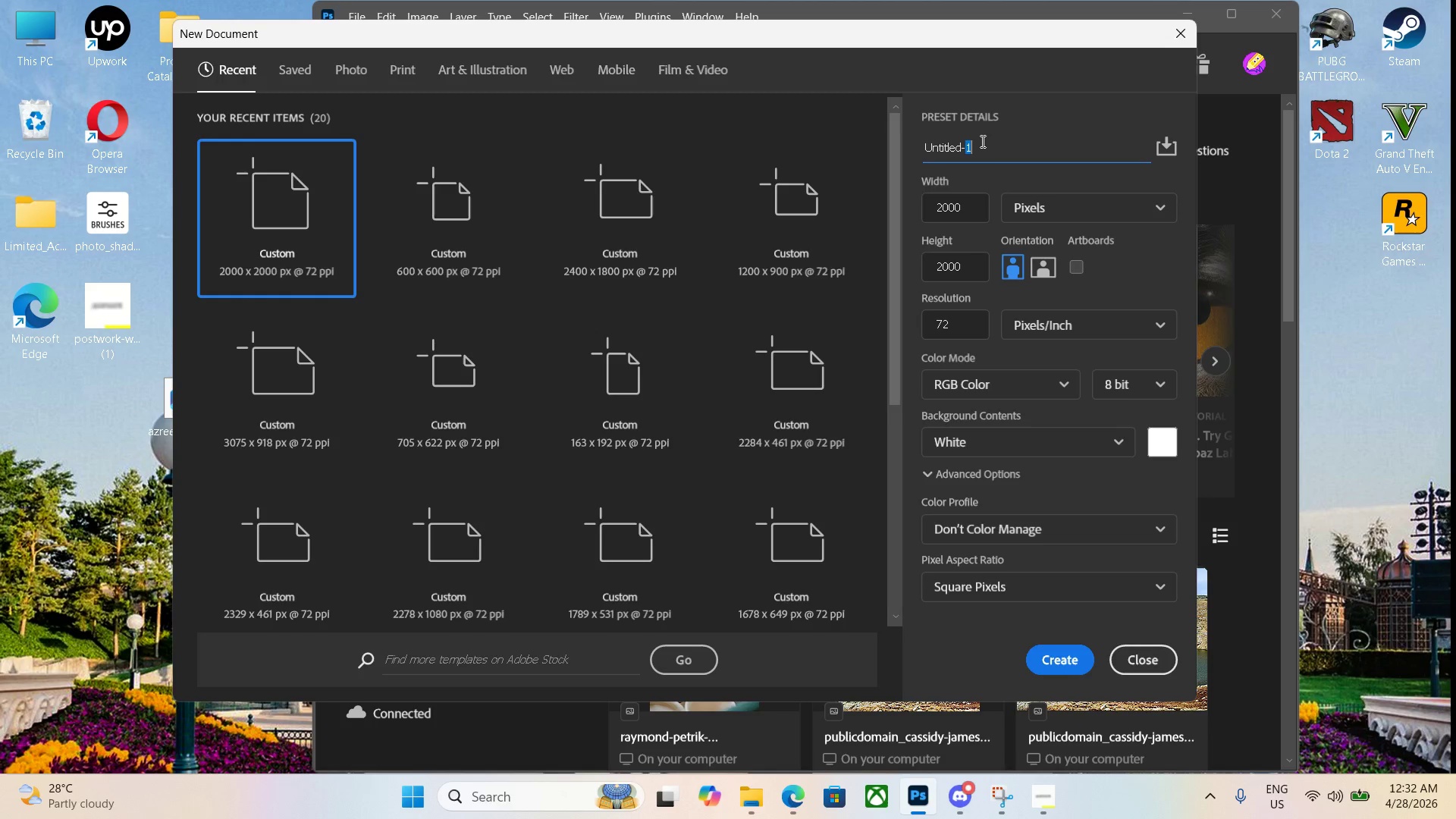 
triple_click([981, 141])
 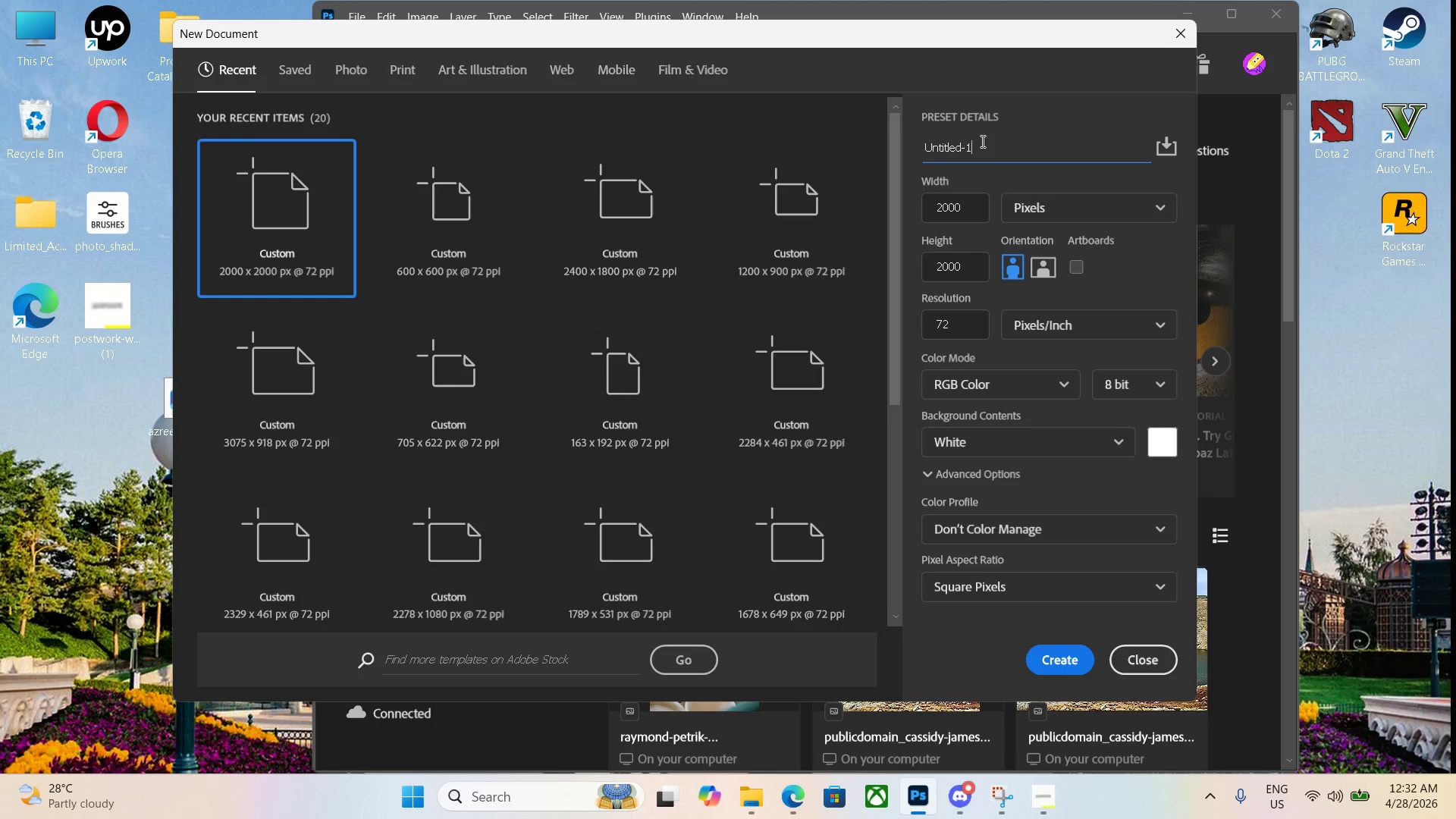 
left_click_drag(start_coordinate=[981, 141], to_coordinate=[912, 141])
 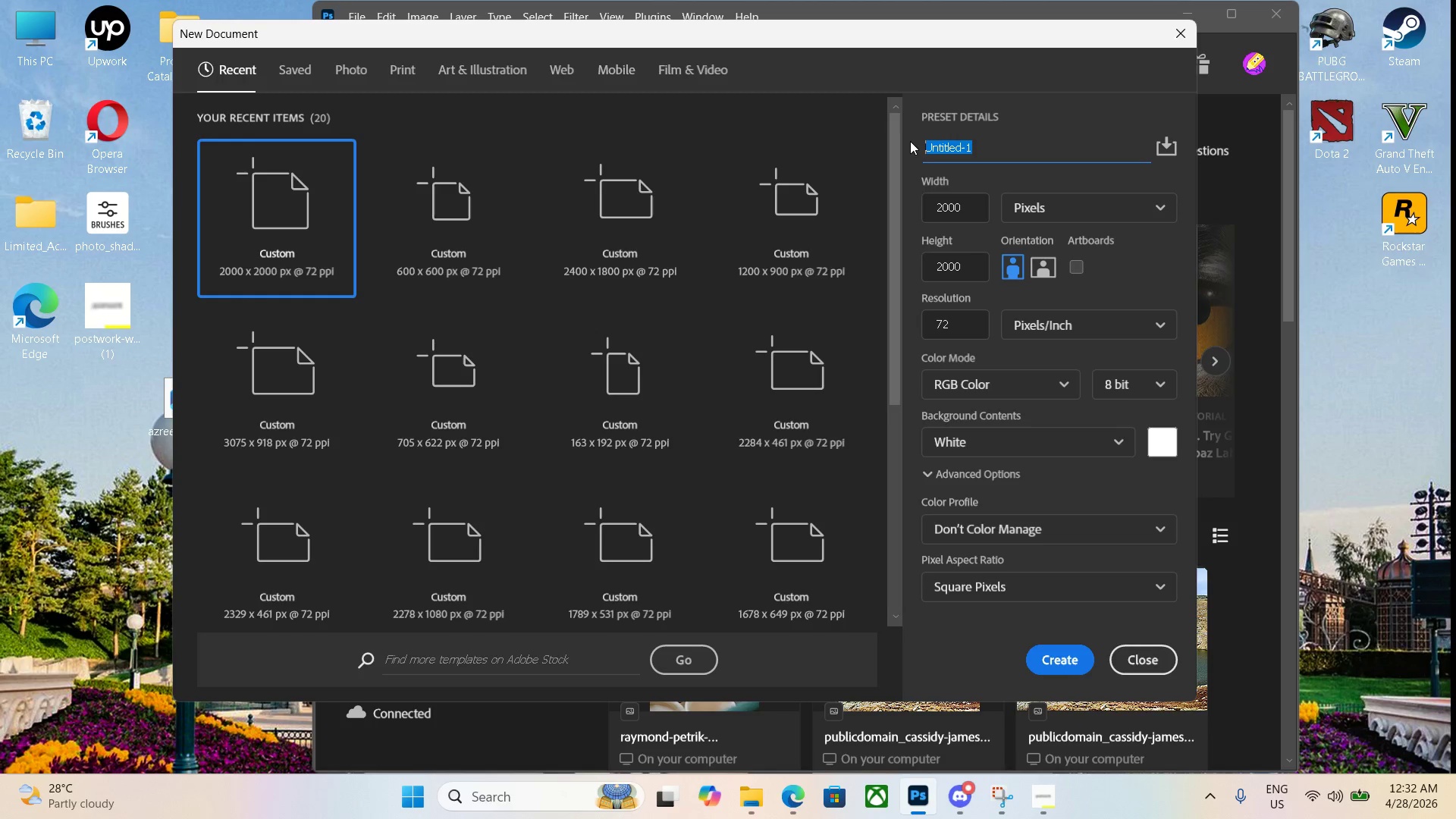 
key(Backspace)
 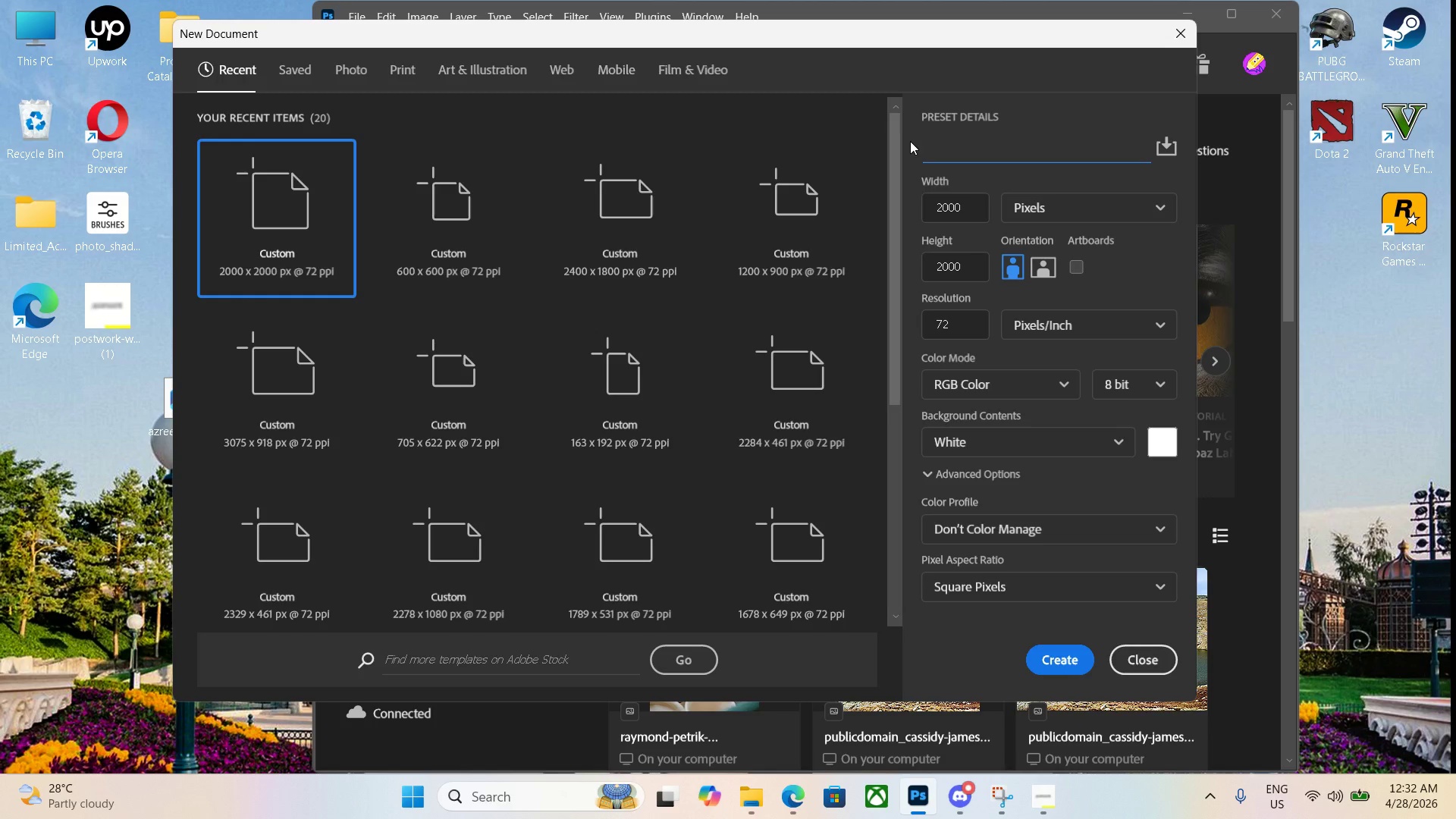 
key(Control+N)
 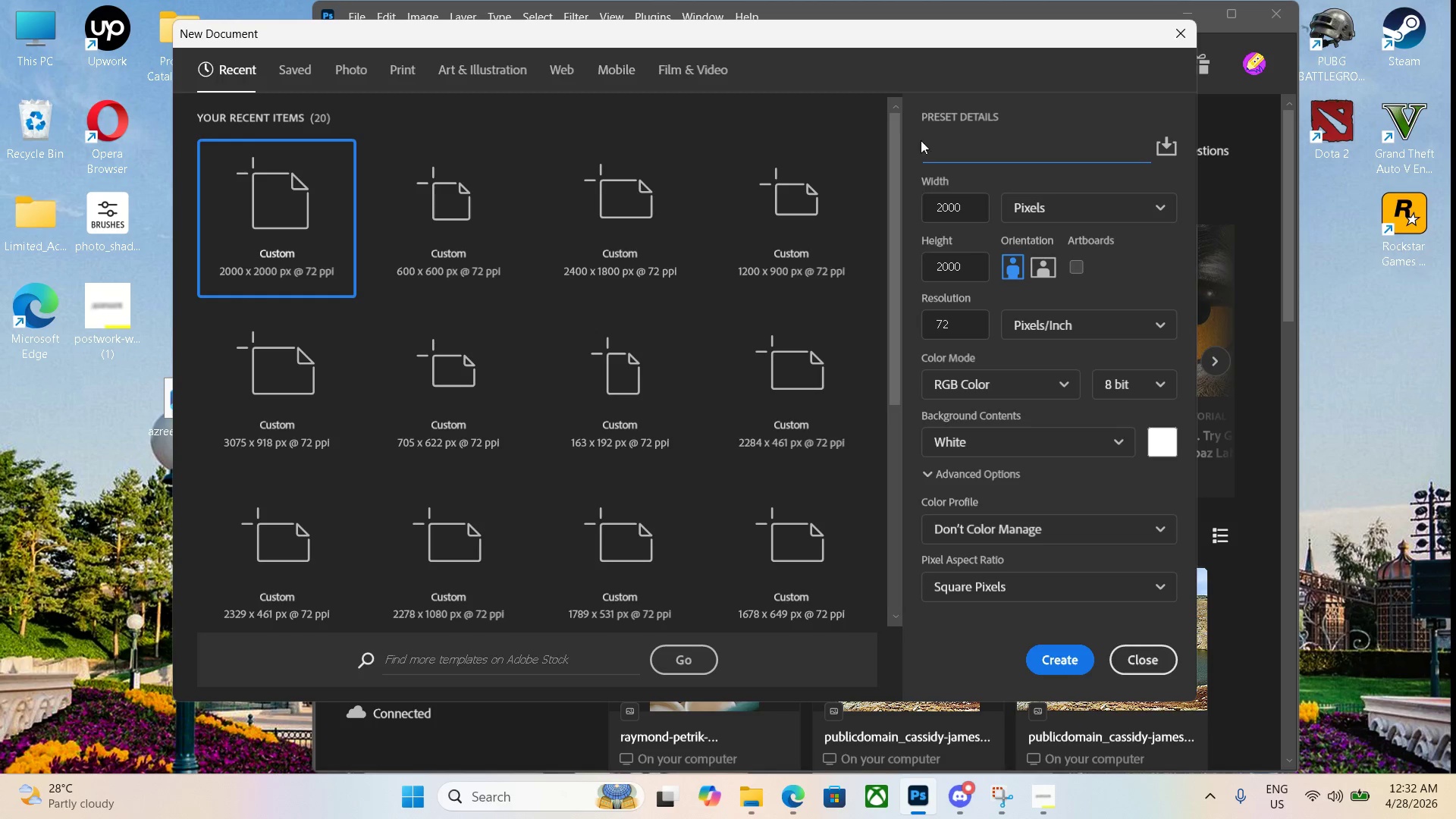 
left_click([943, 146])
 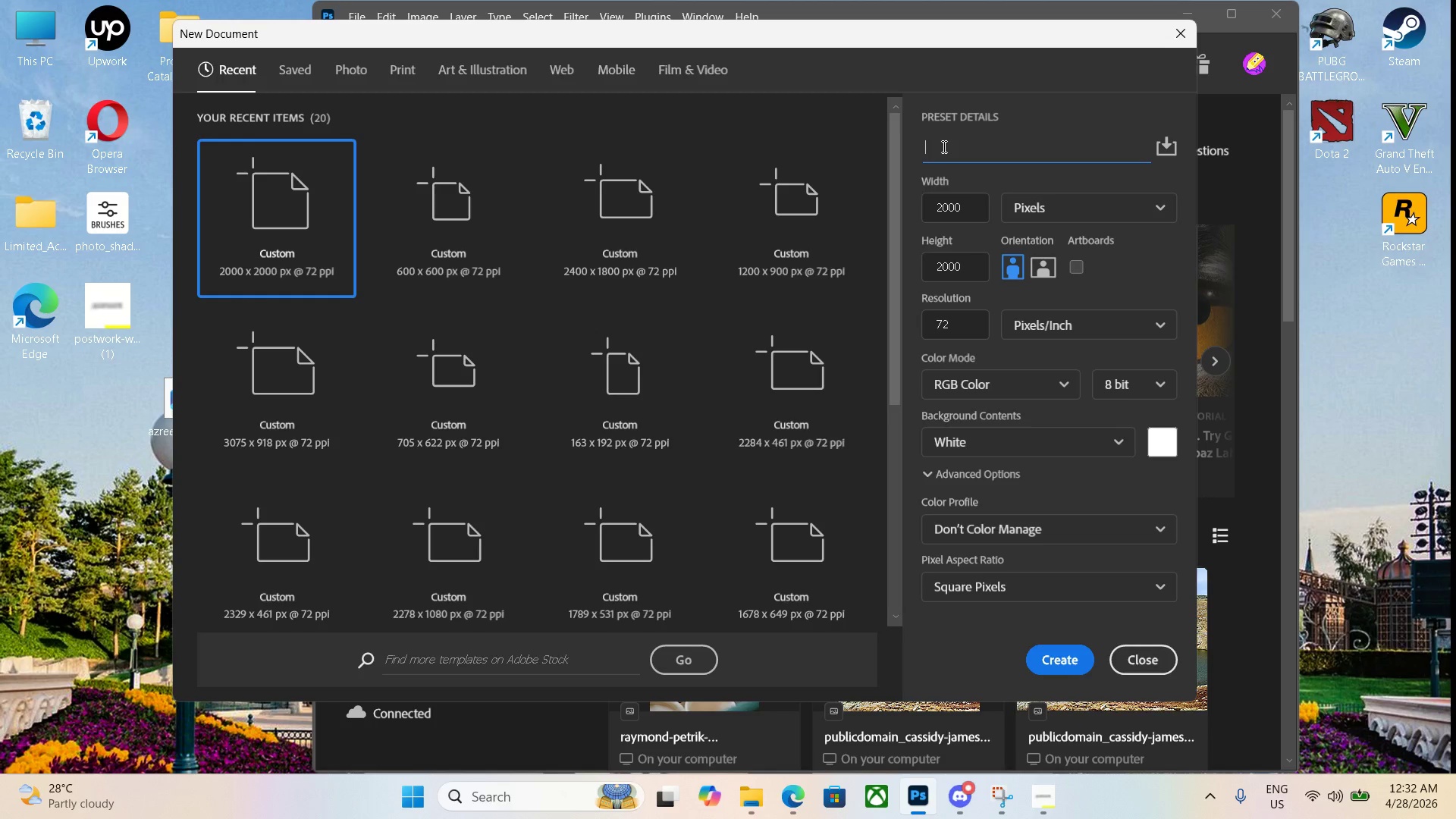 
key(Control+V)
 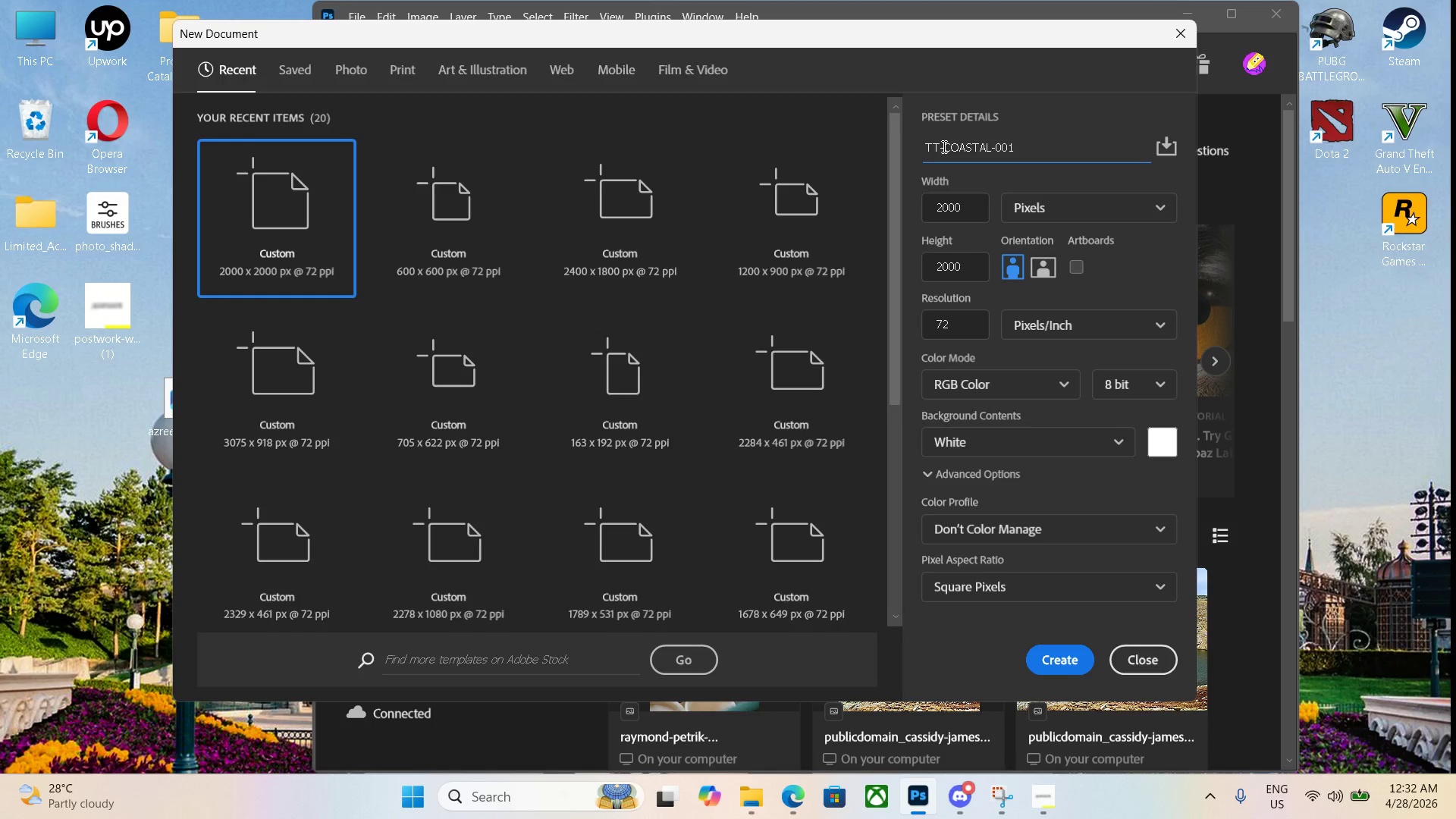 
key(Backspace)
 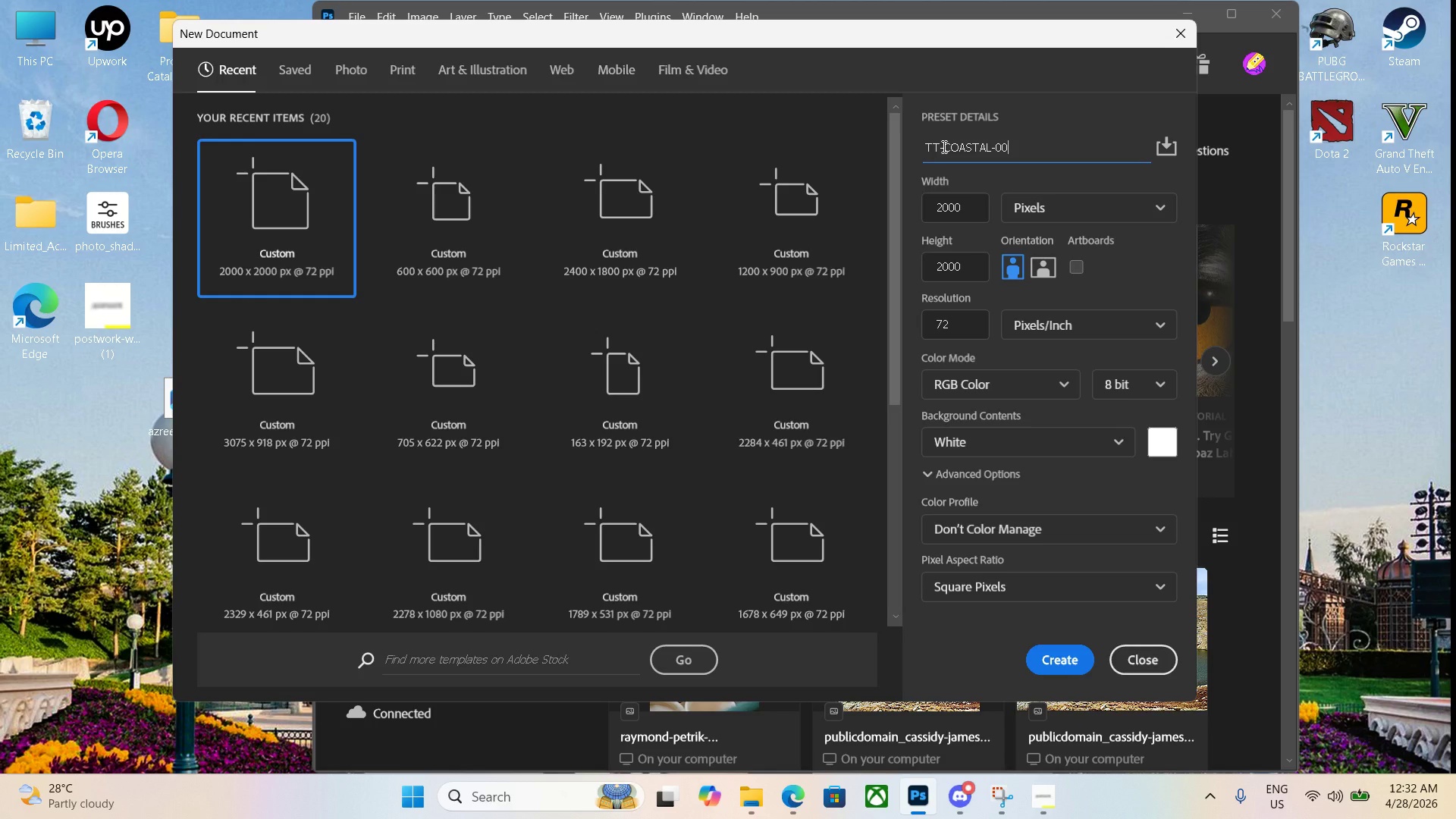 
key(Backspace)
 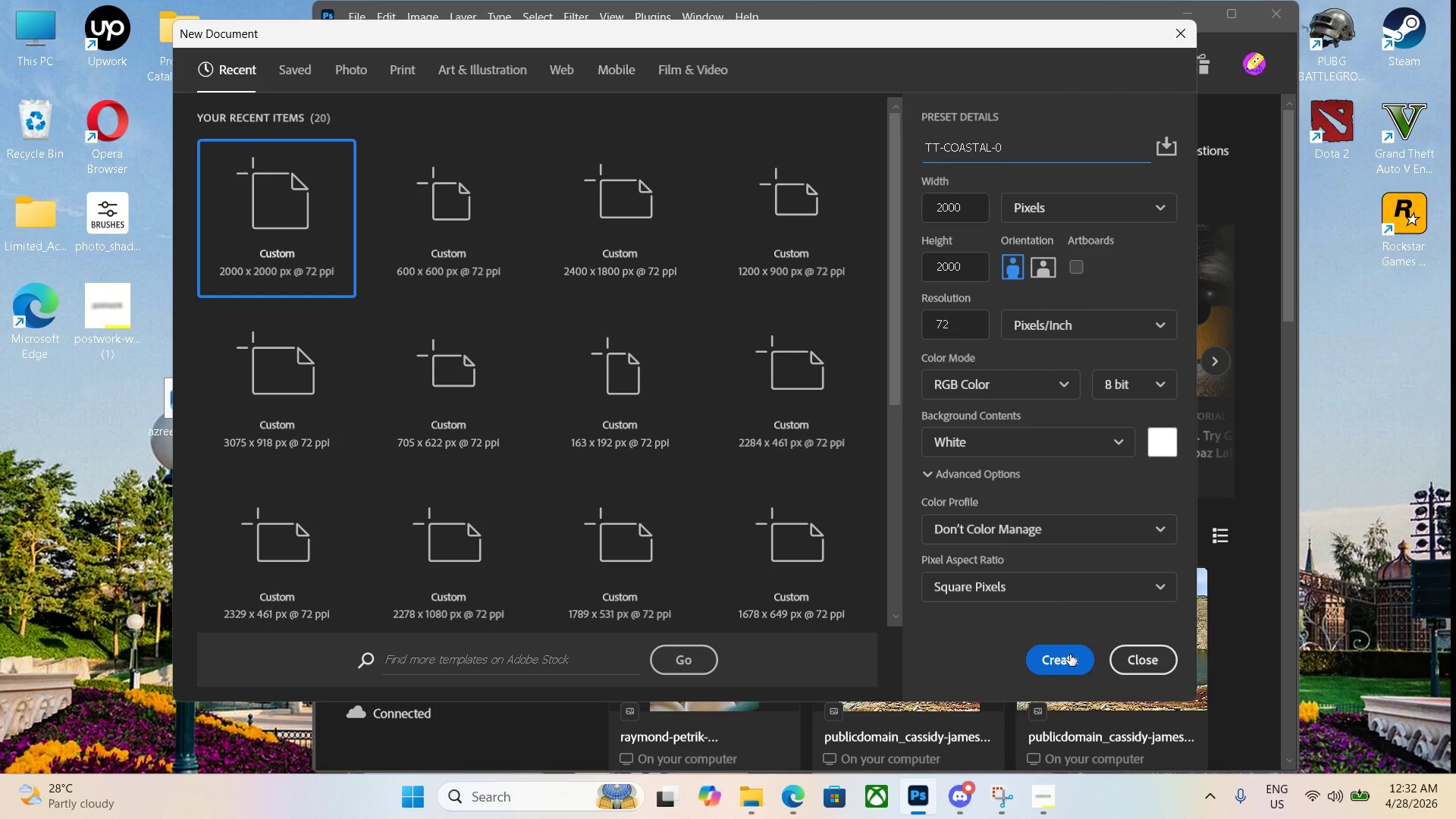 
left_click([1070, 654])
 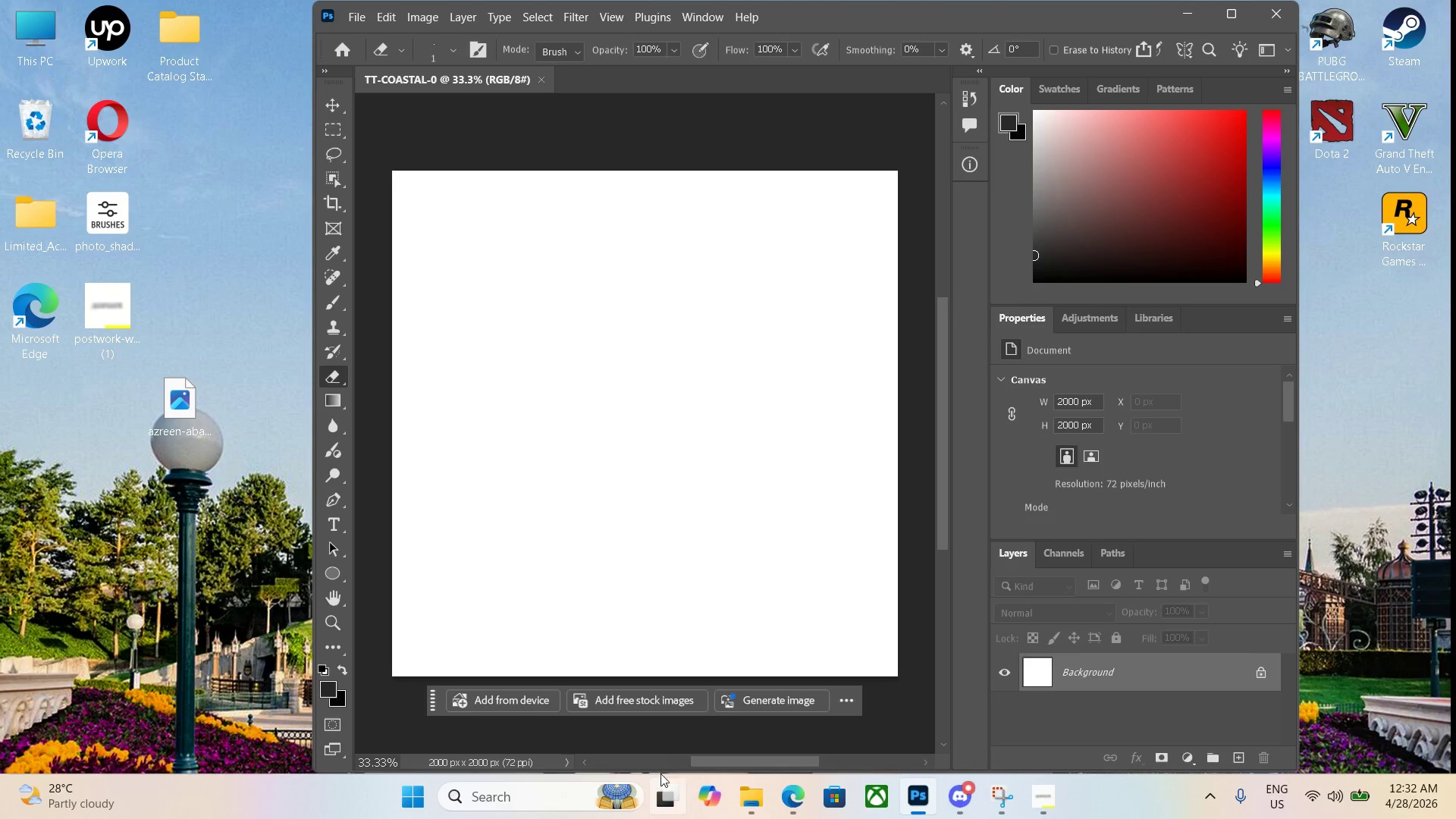 
left_click([783, 793])
 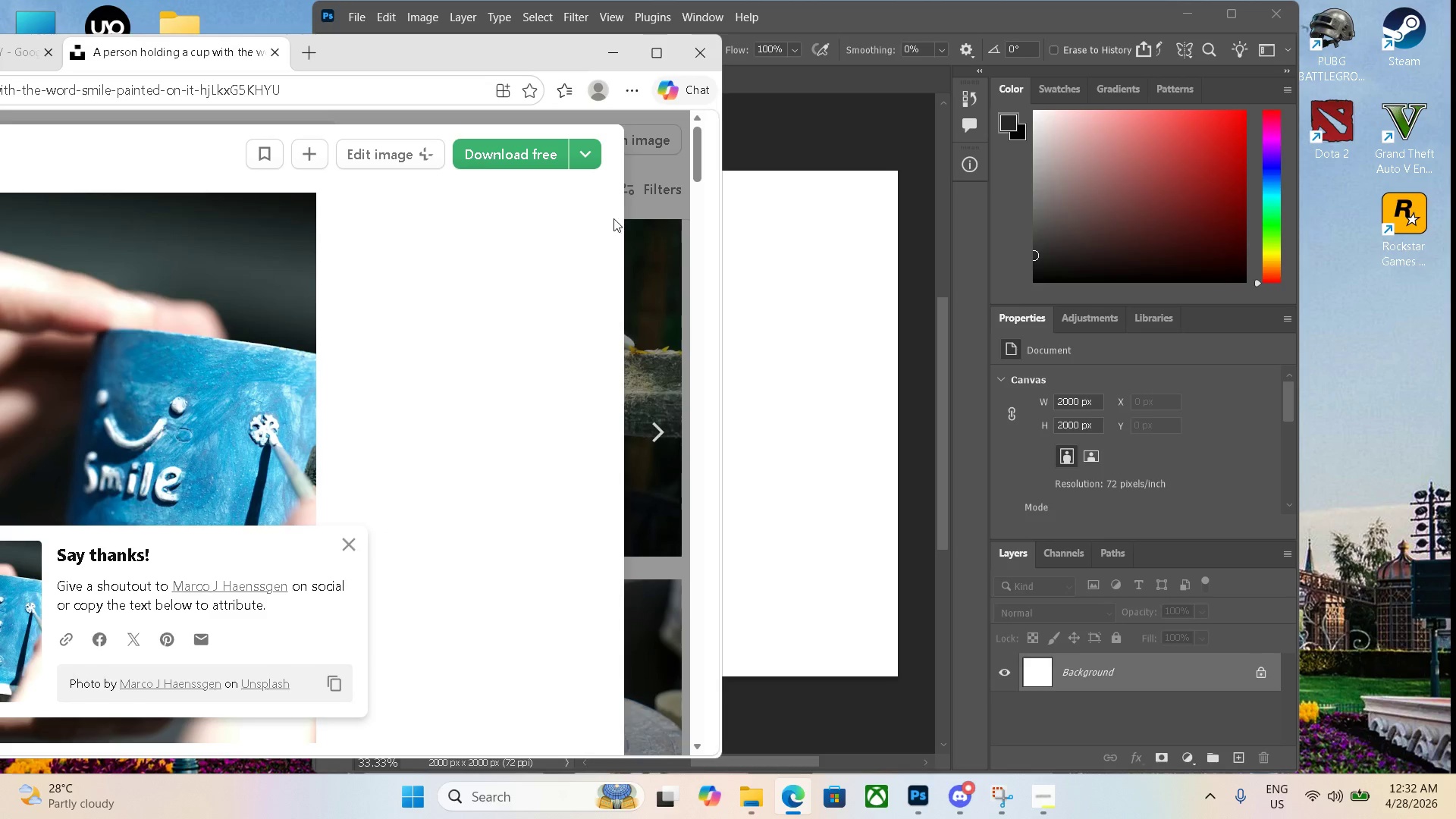 
left_click([643, 221])
 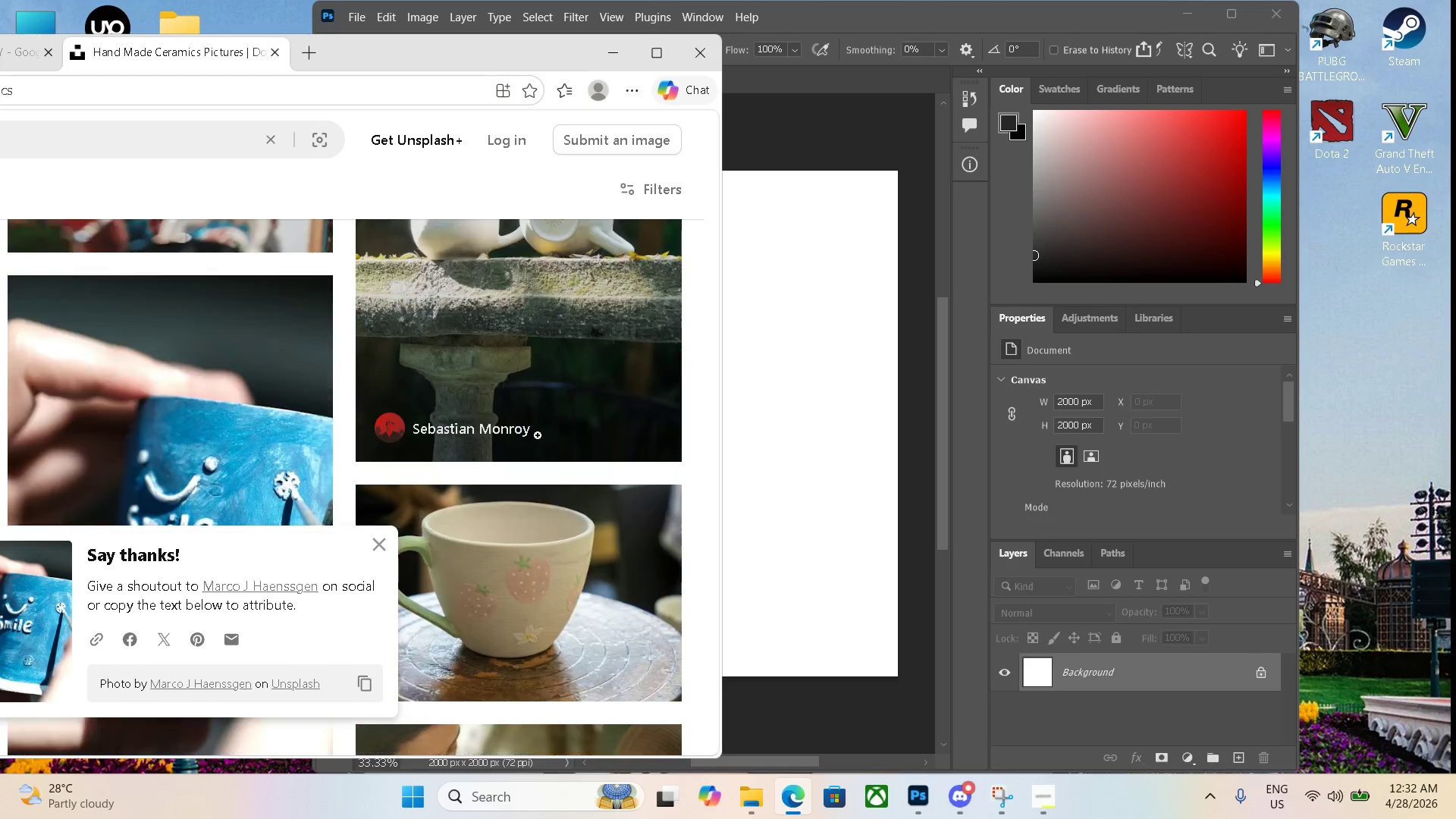 
scroll: coordinate [487, 504], scroll_direction: down, amount: 10.0
 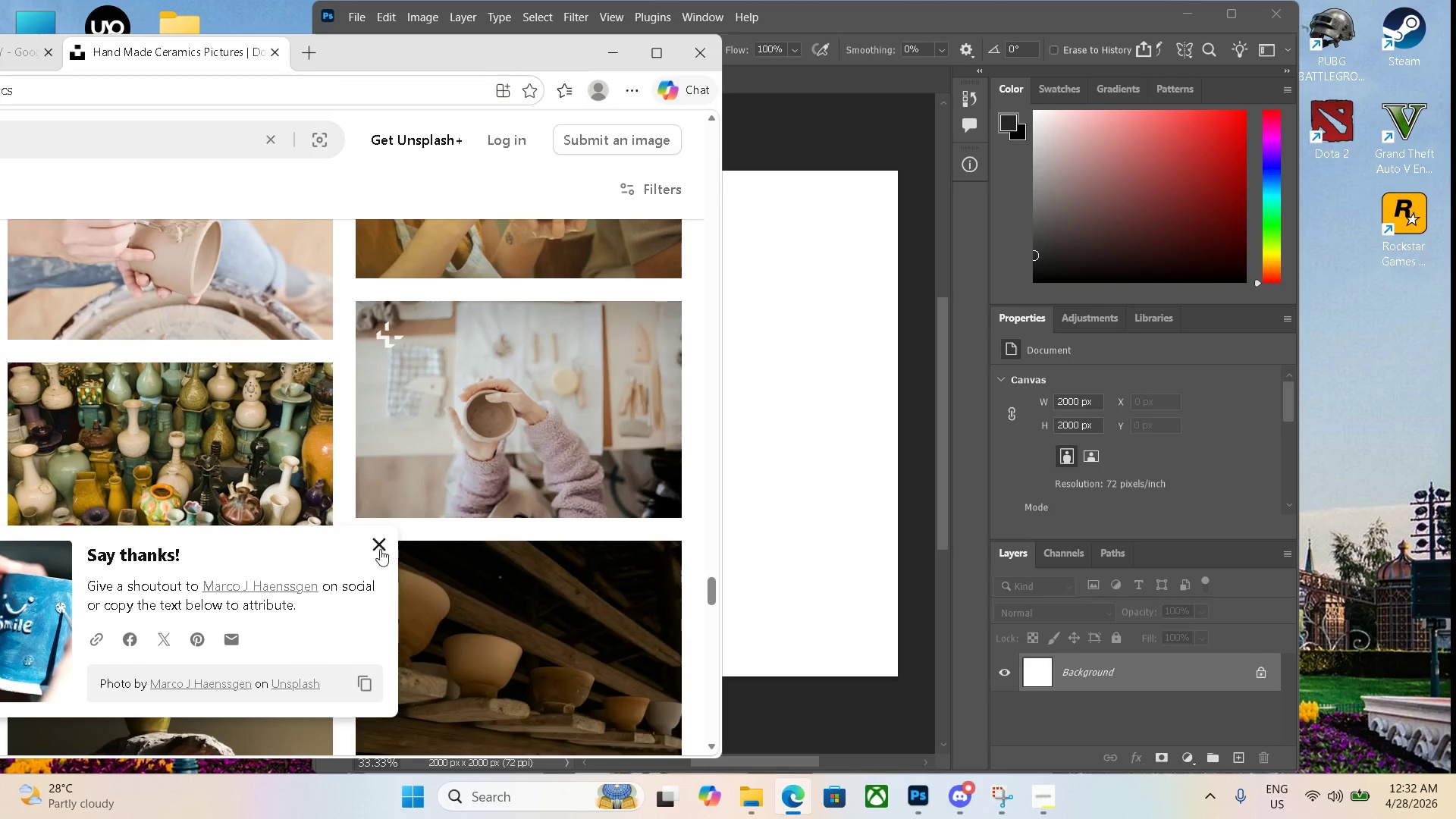 
left_click([377, 547])
 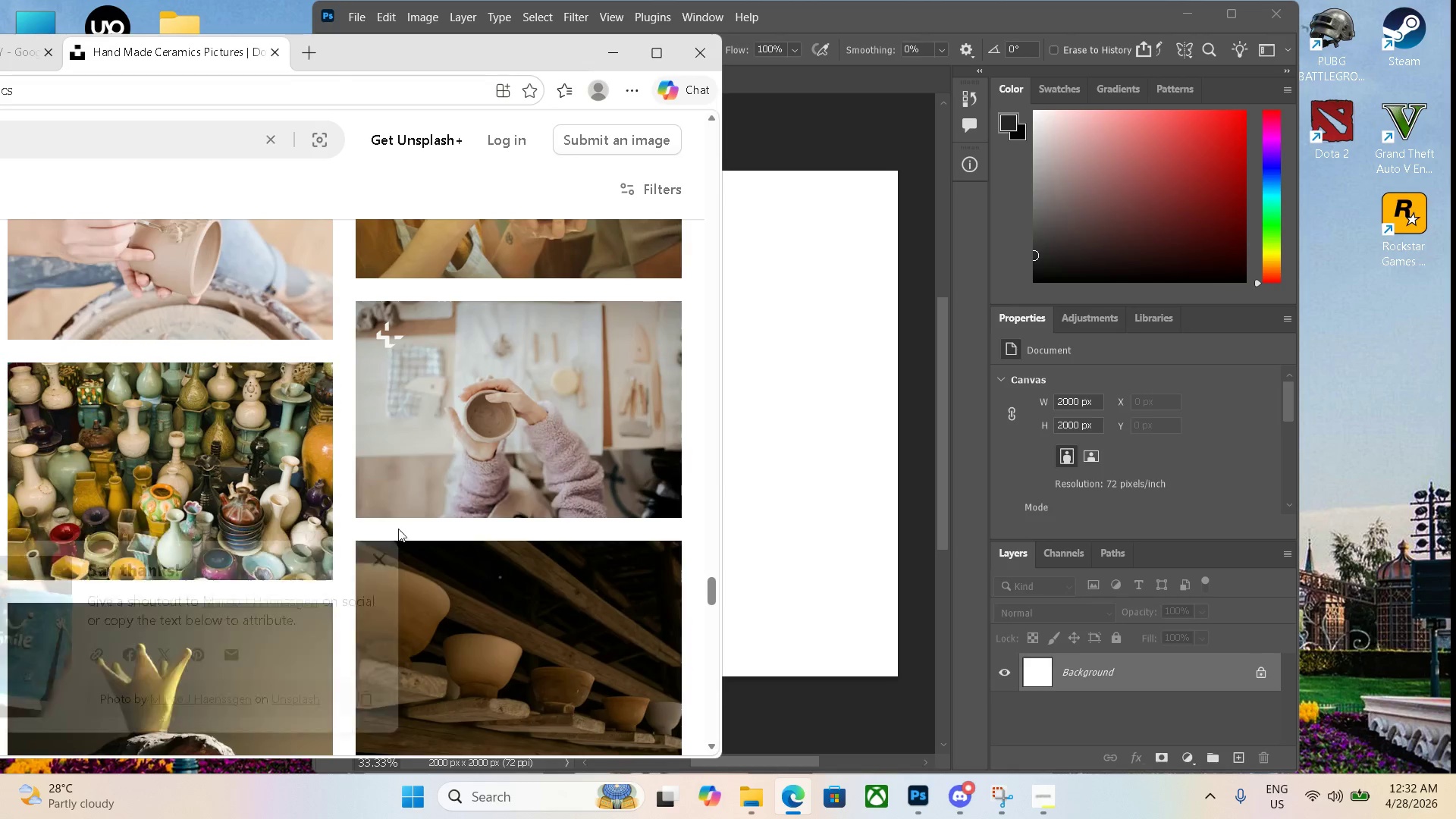 
scroll: coordinate [398, 529], scroll_direction: down, amount: 4.0
 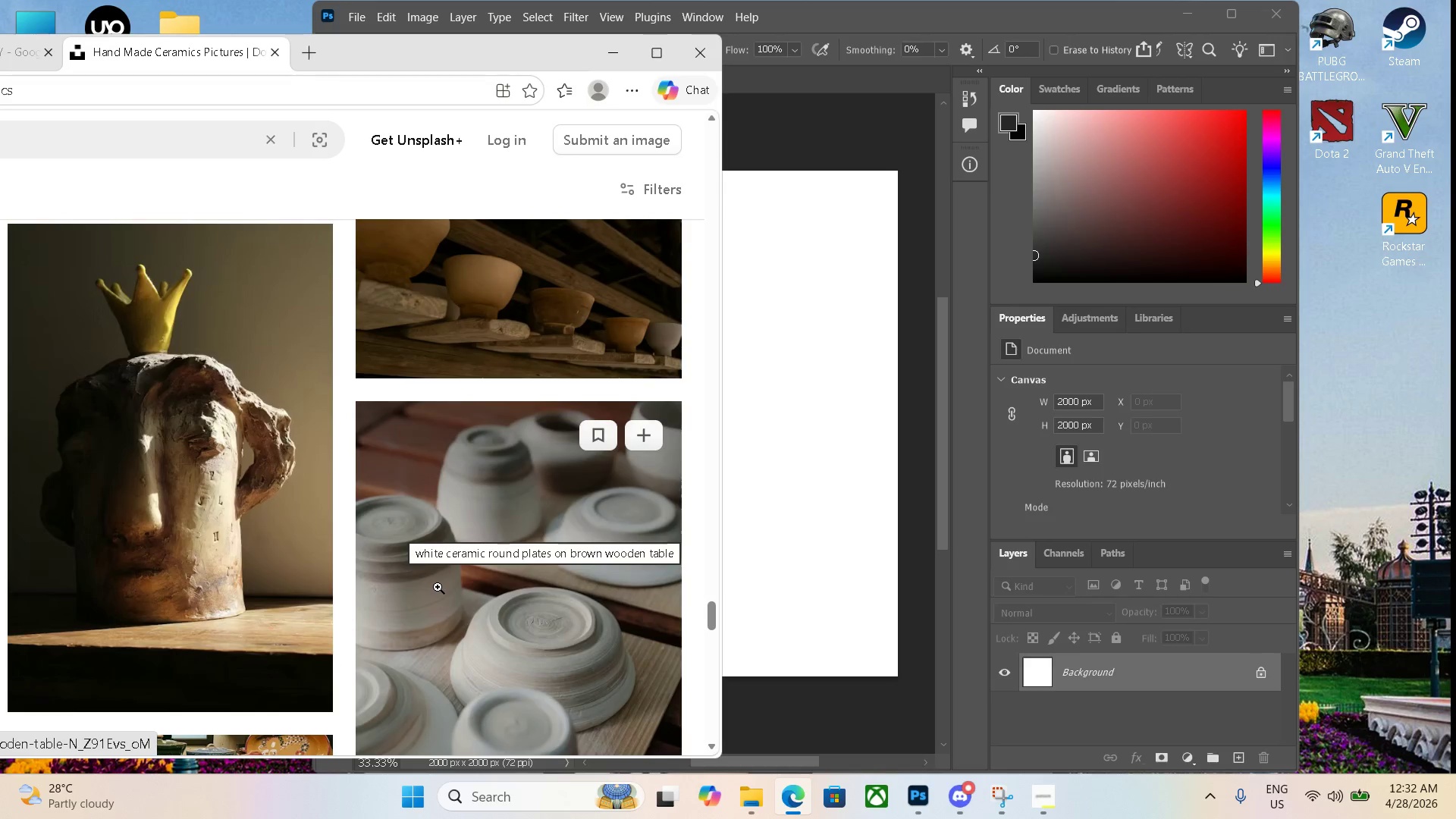 
left_click([491, 591])
 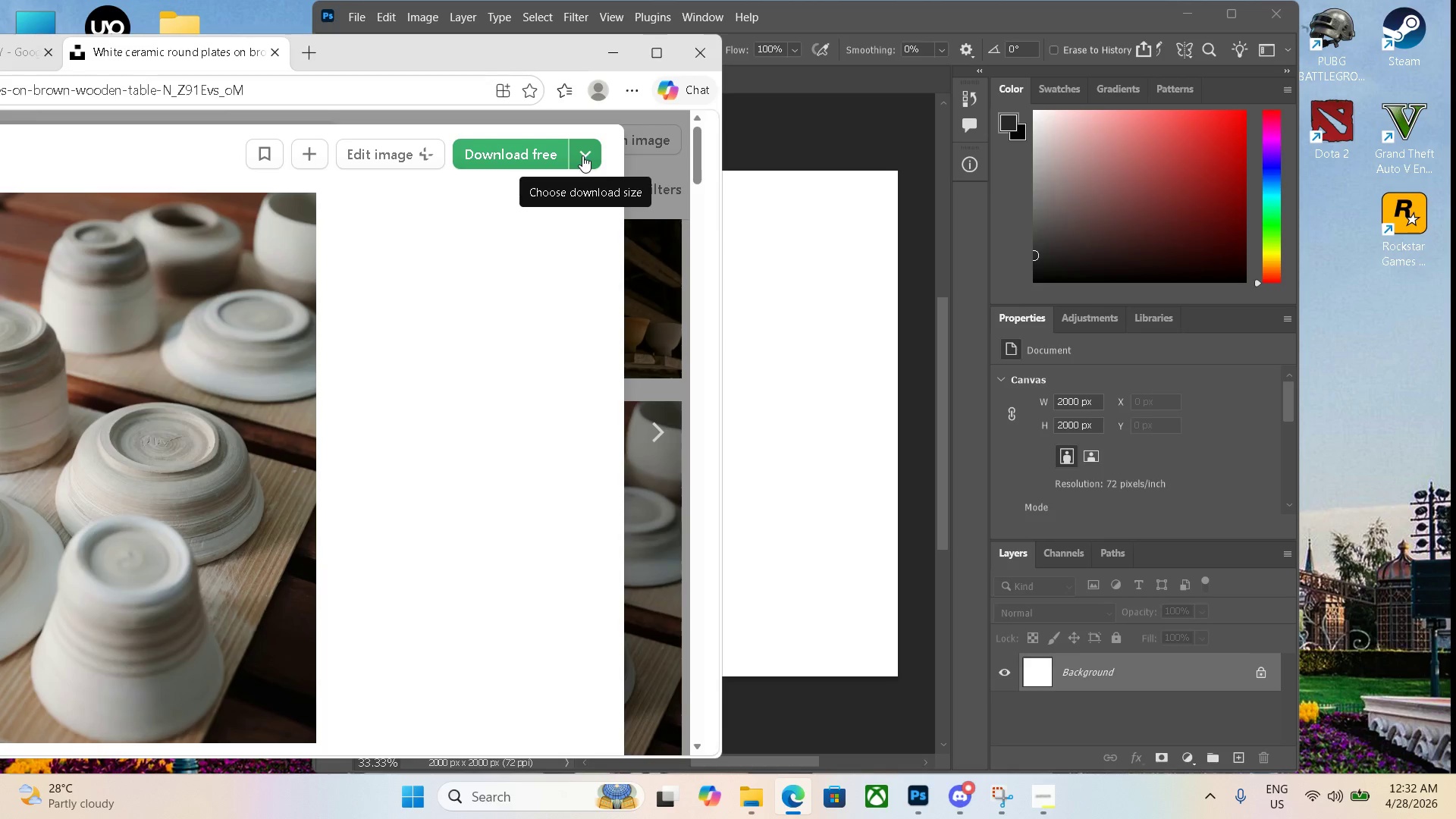 
wait(6.81)
 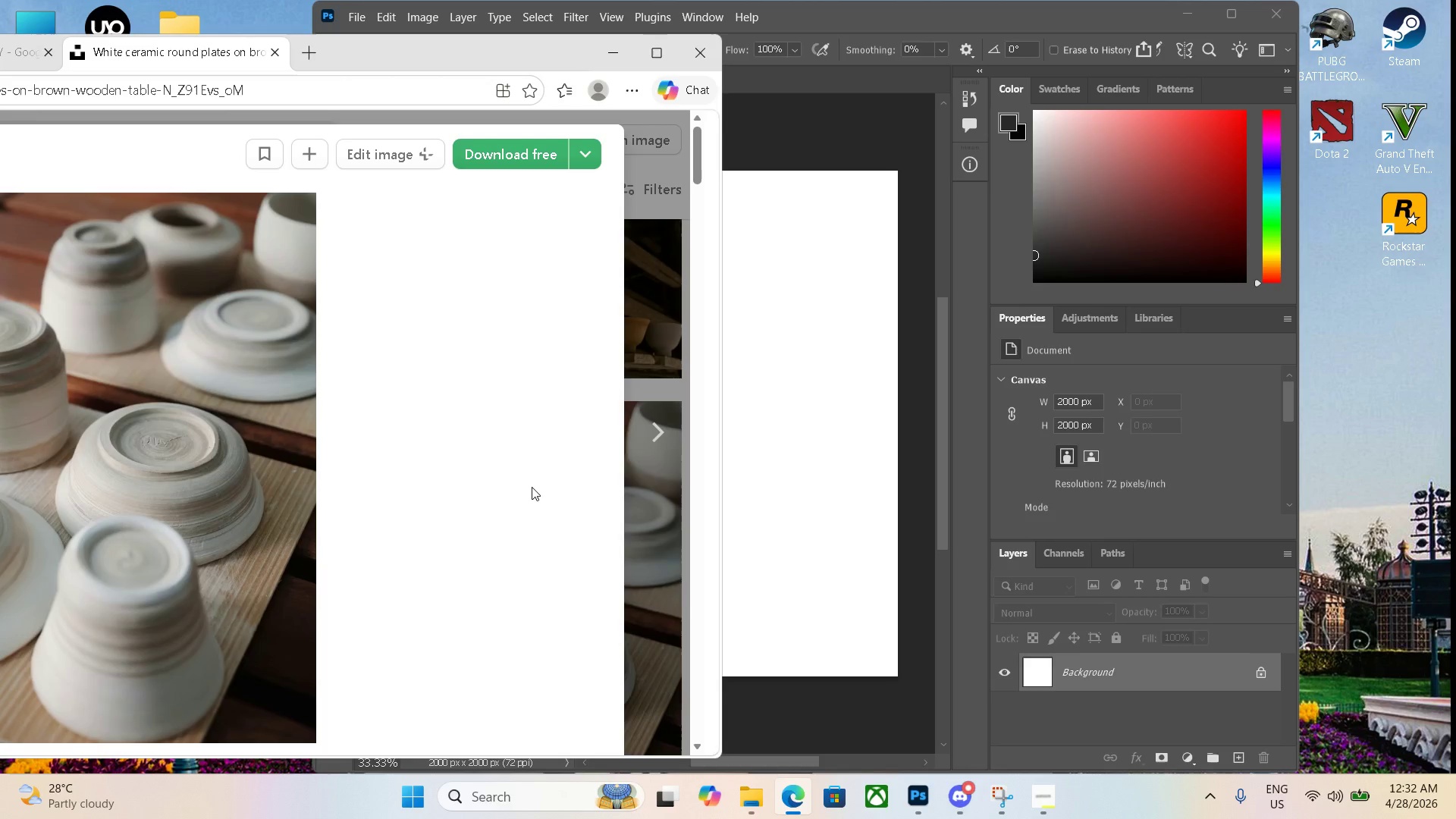 
left_click([532, 156])
 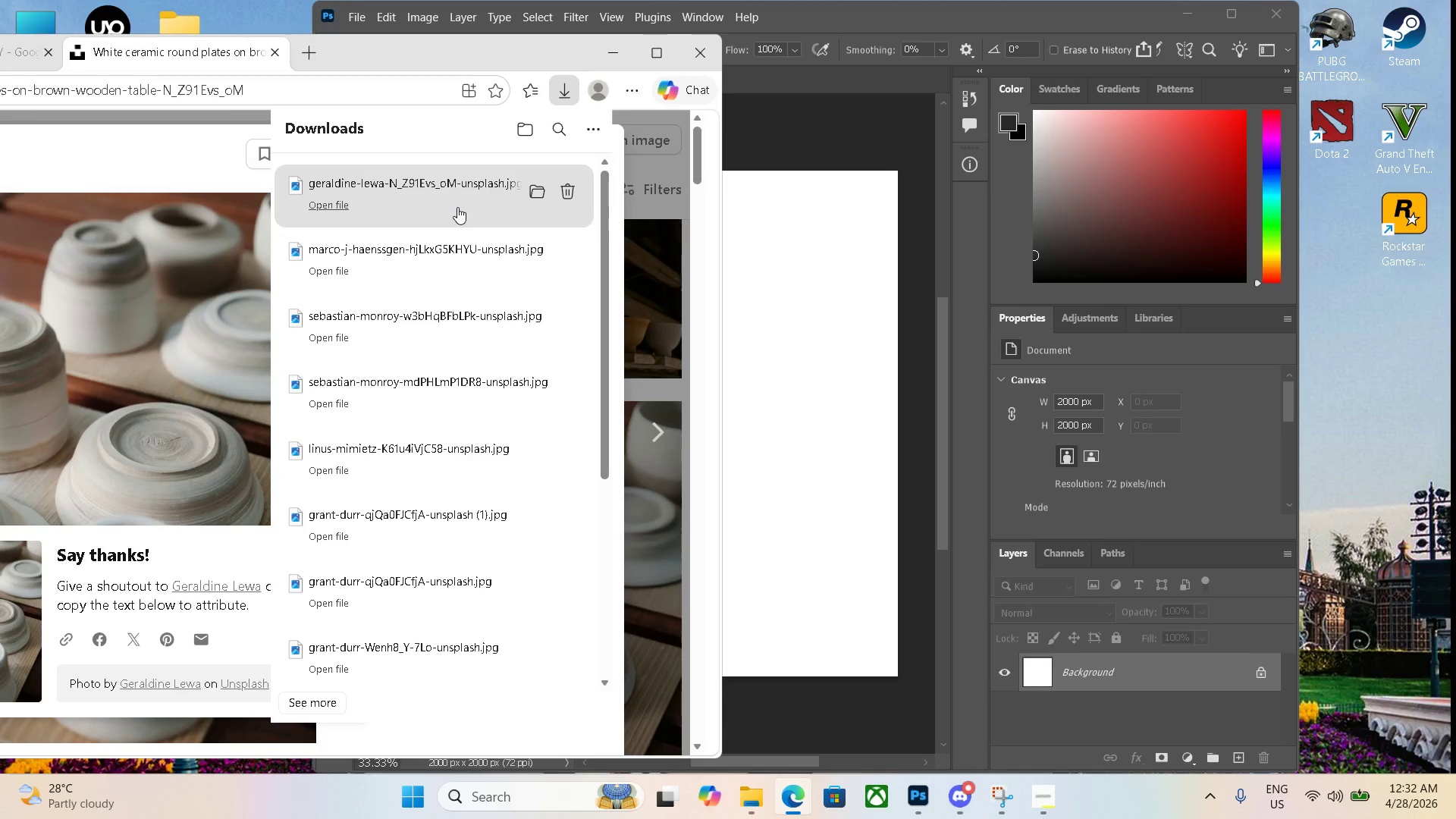 
left_click_drag(start_coordinate=[444, 202], to_coordinate=[831, 271])
 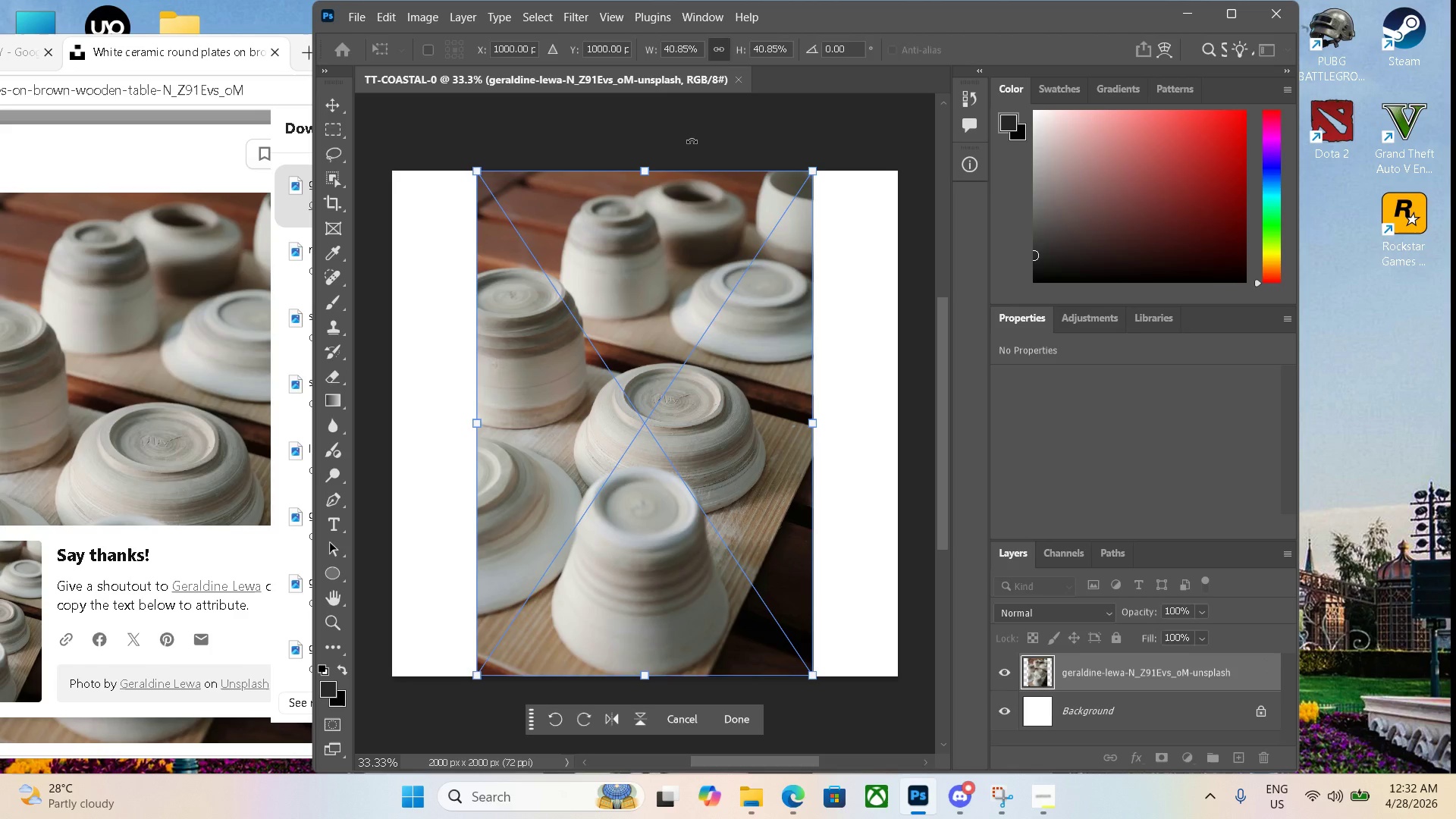 
key(Control+Enter)
 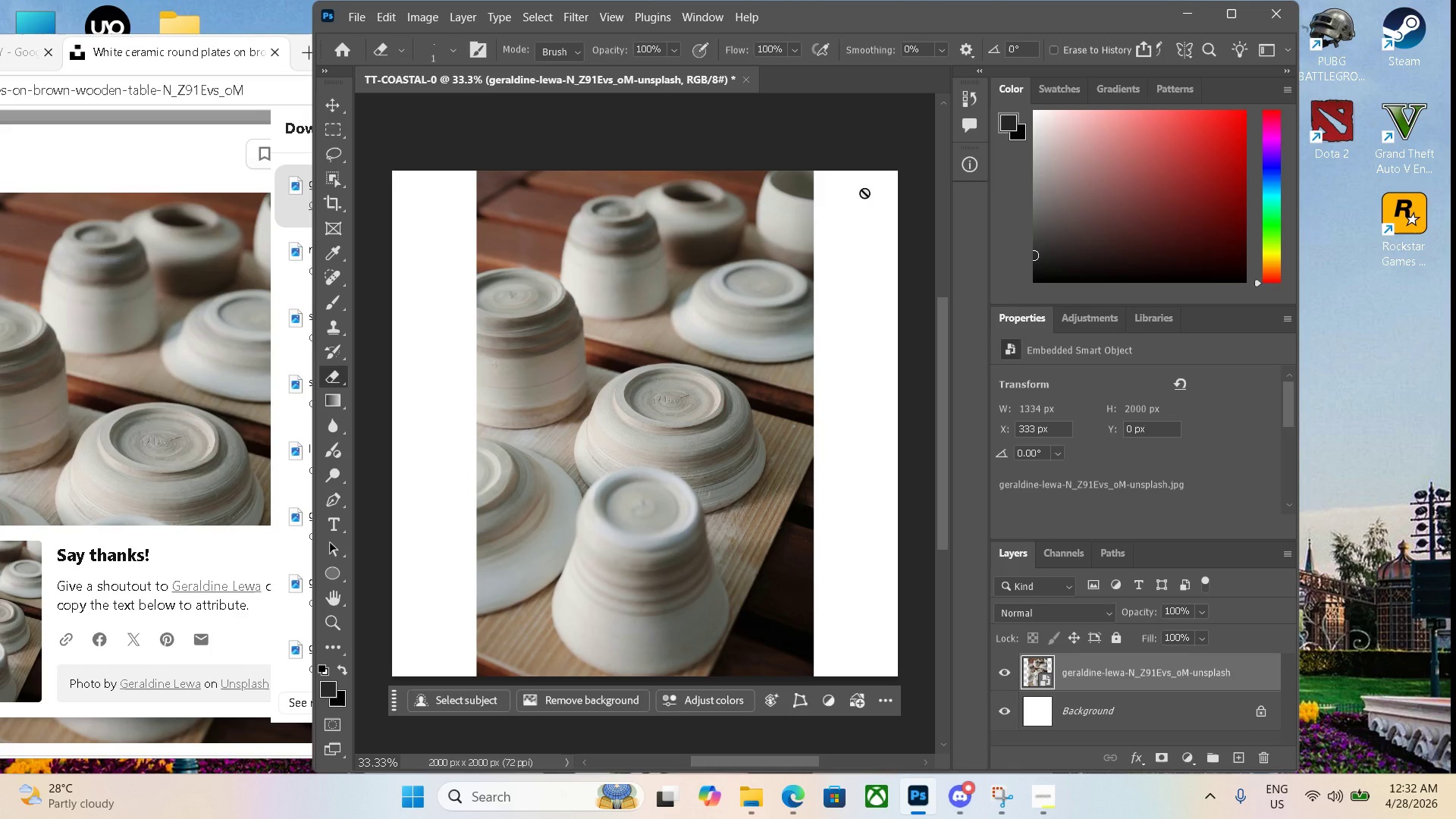 
key(P)
 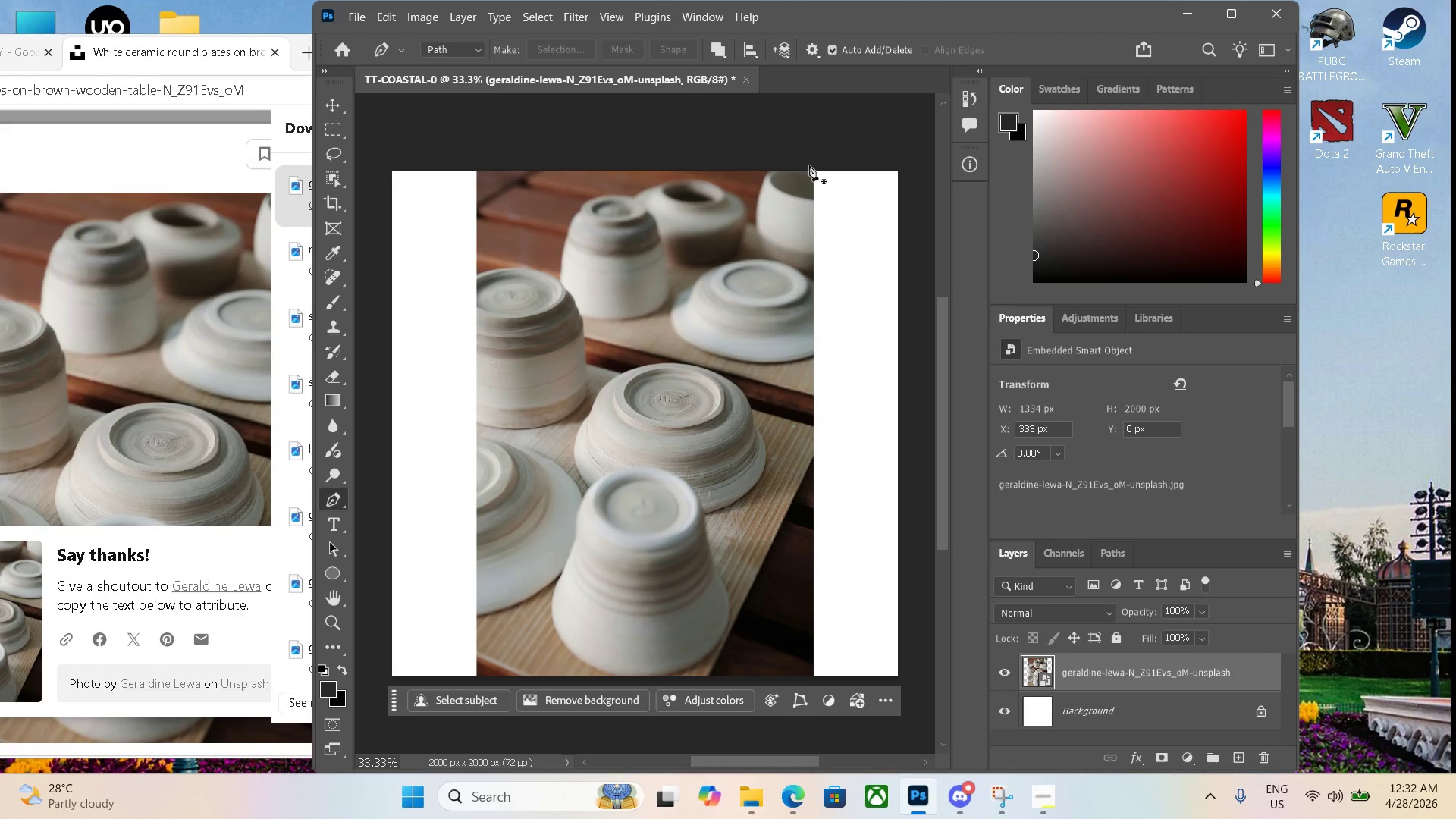 
left_click([810, 165])
 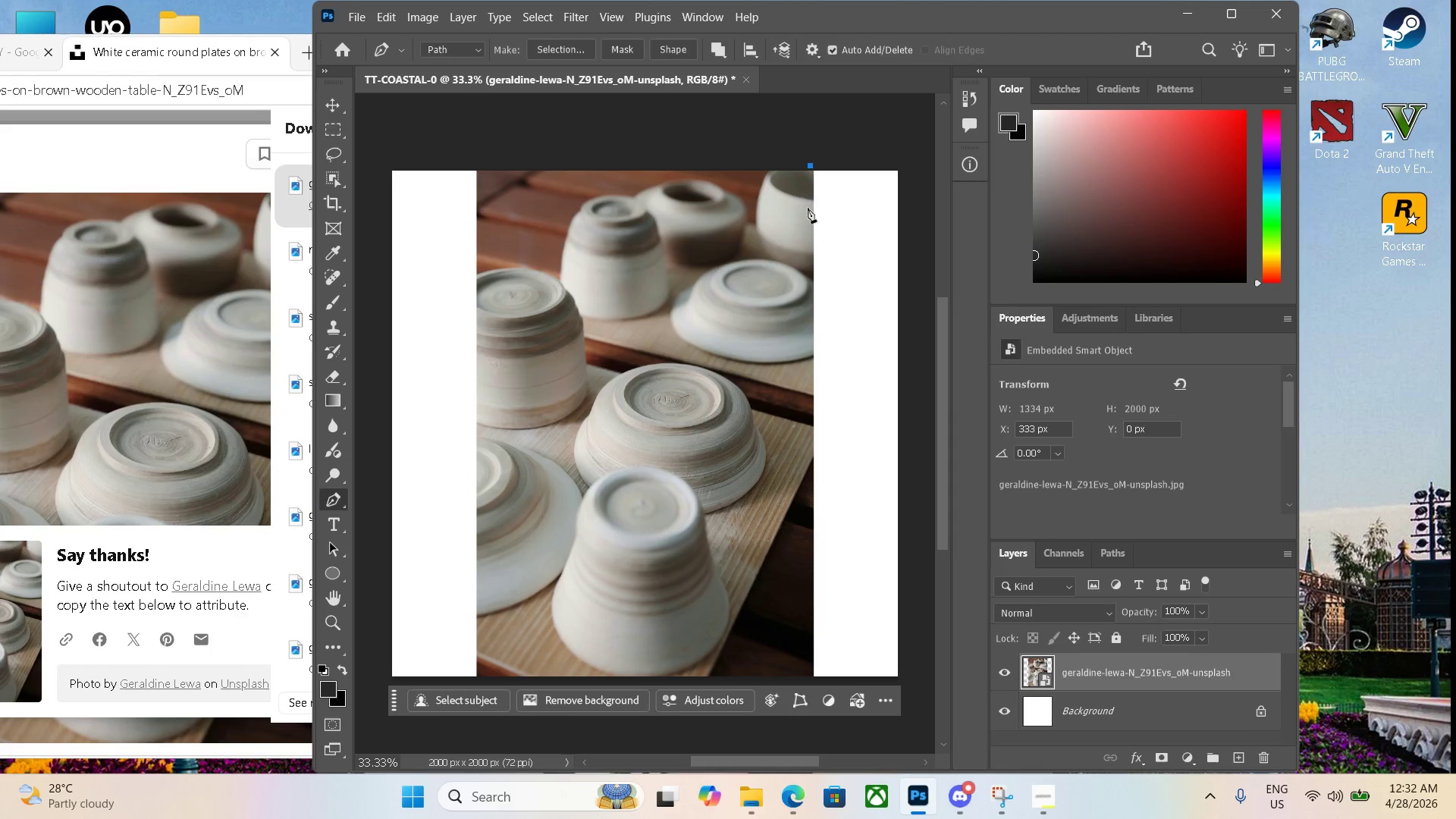 
scroll: coordinate [815, 238], scroll_direction: down, amount: 3.0
 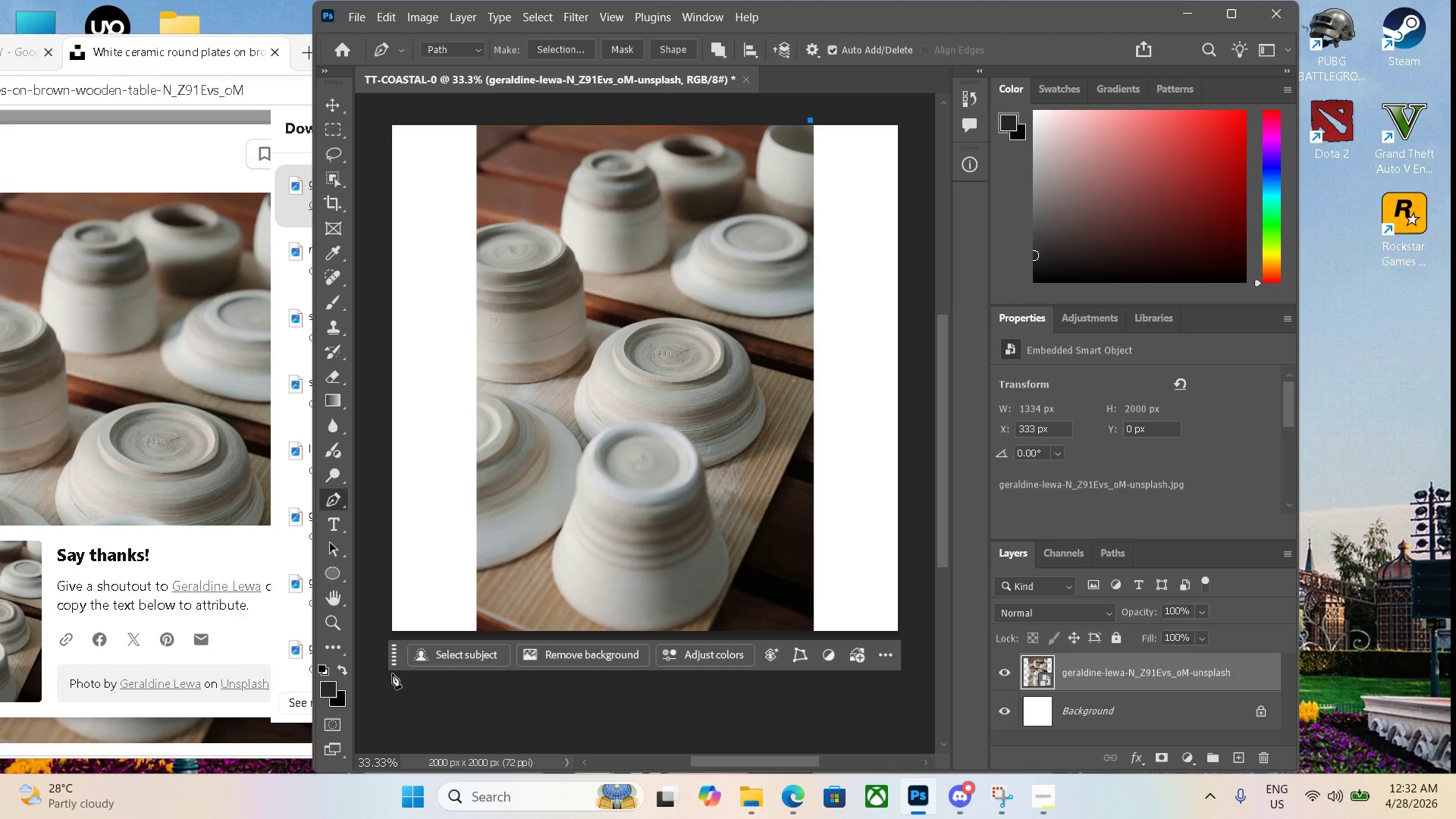 
left_click_drag(start_coordinate=[391, 664], to_coordinate=[389, 701])
 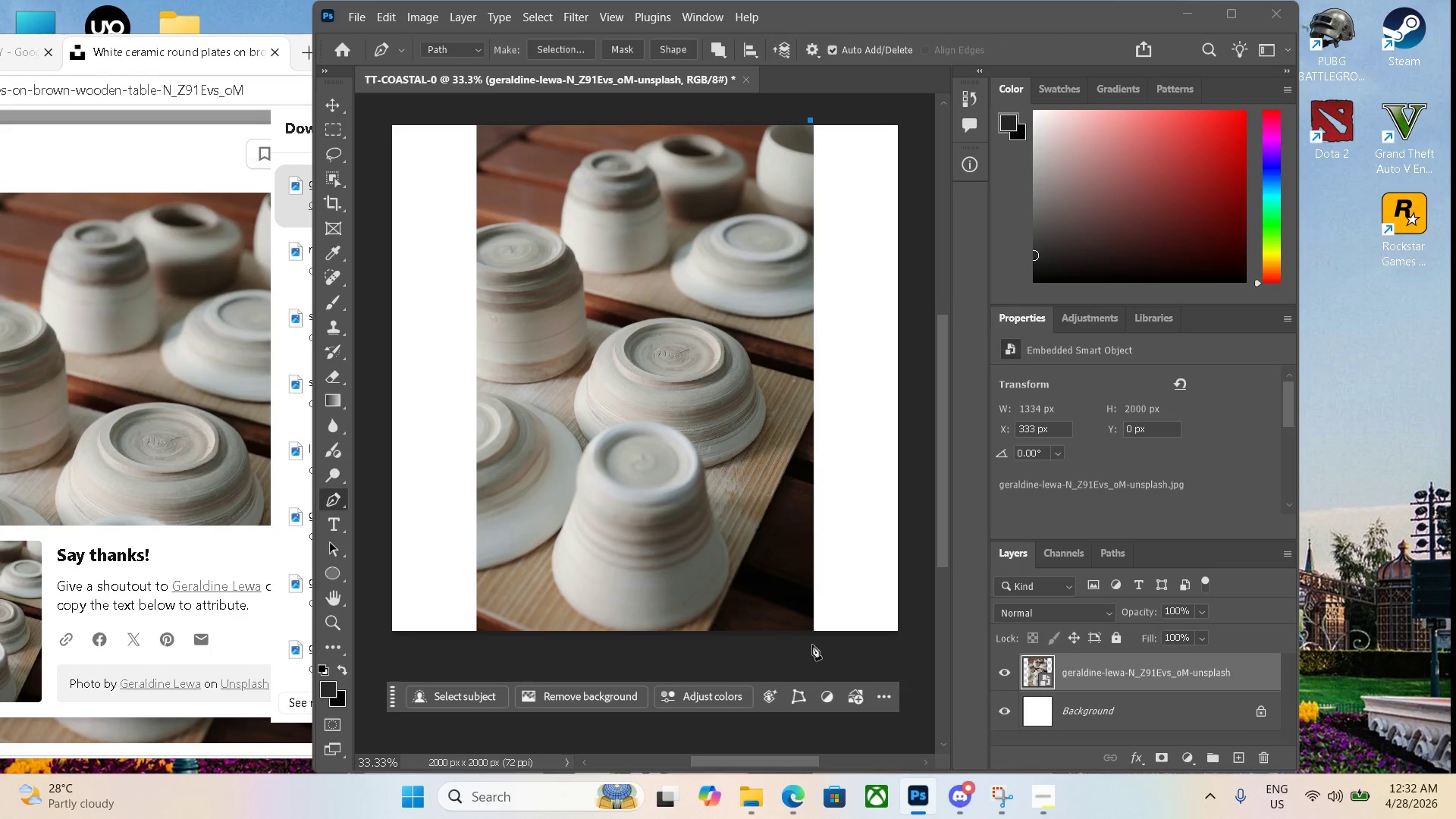 
left_click([813, 642])
 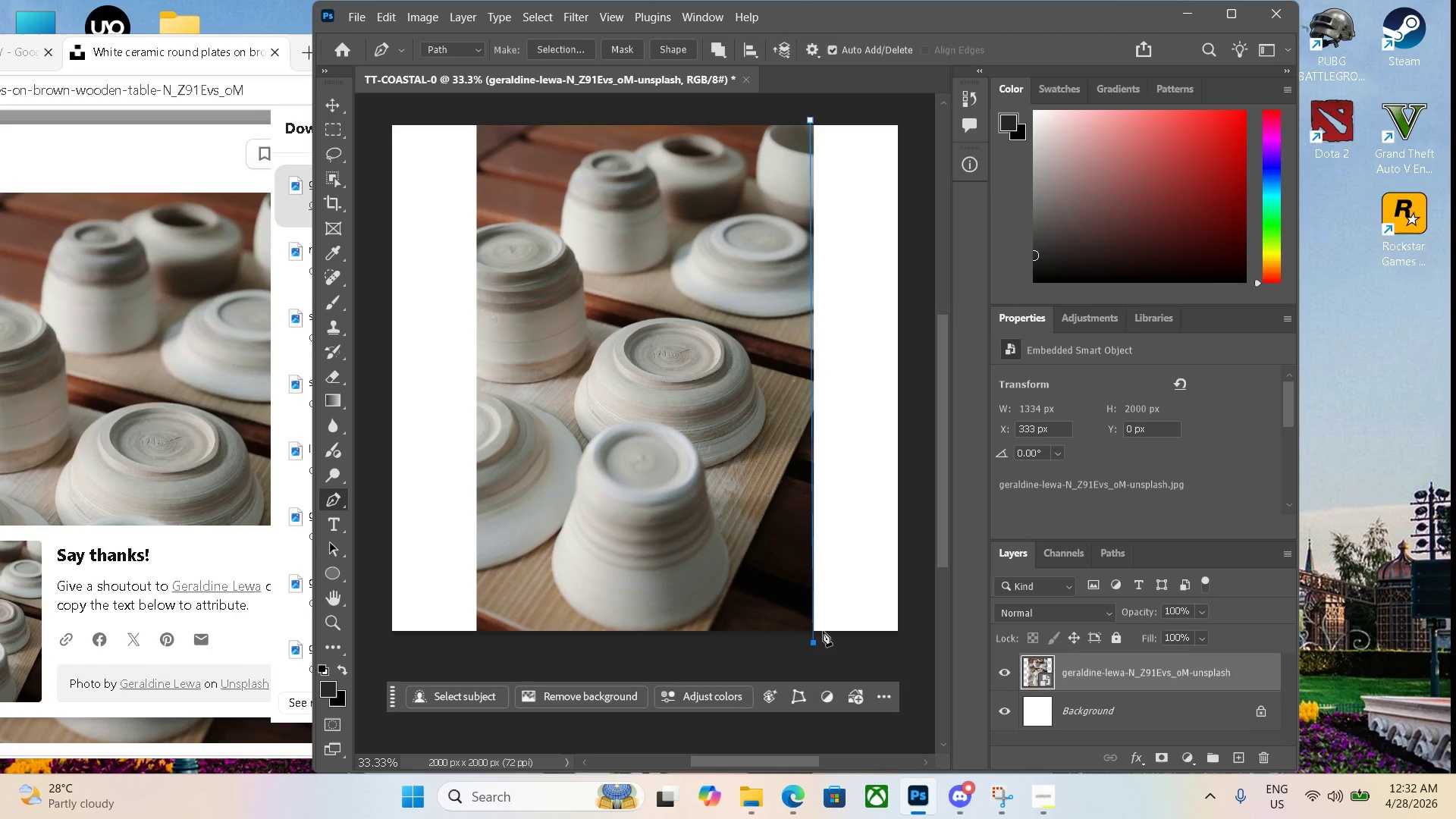 
key(Control+Z)
 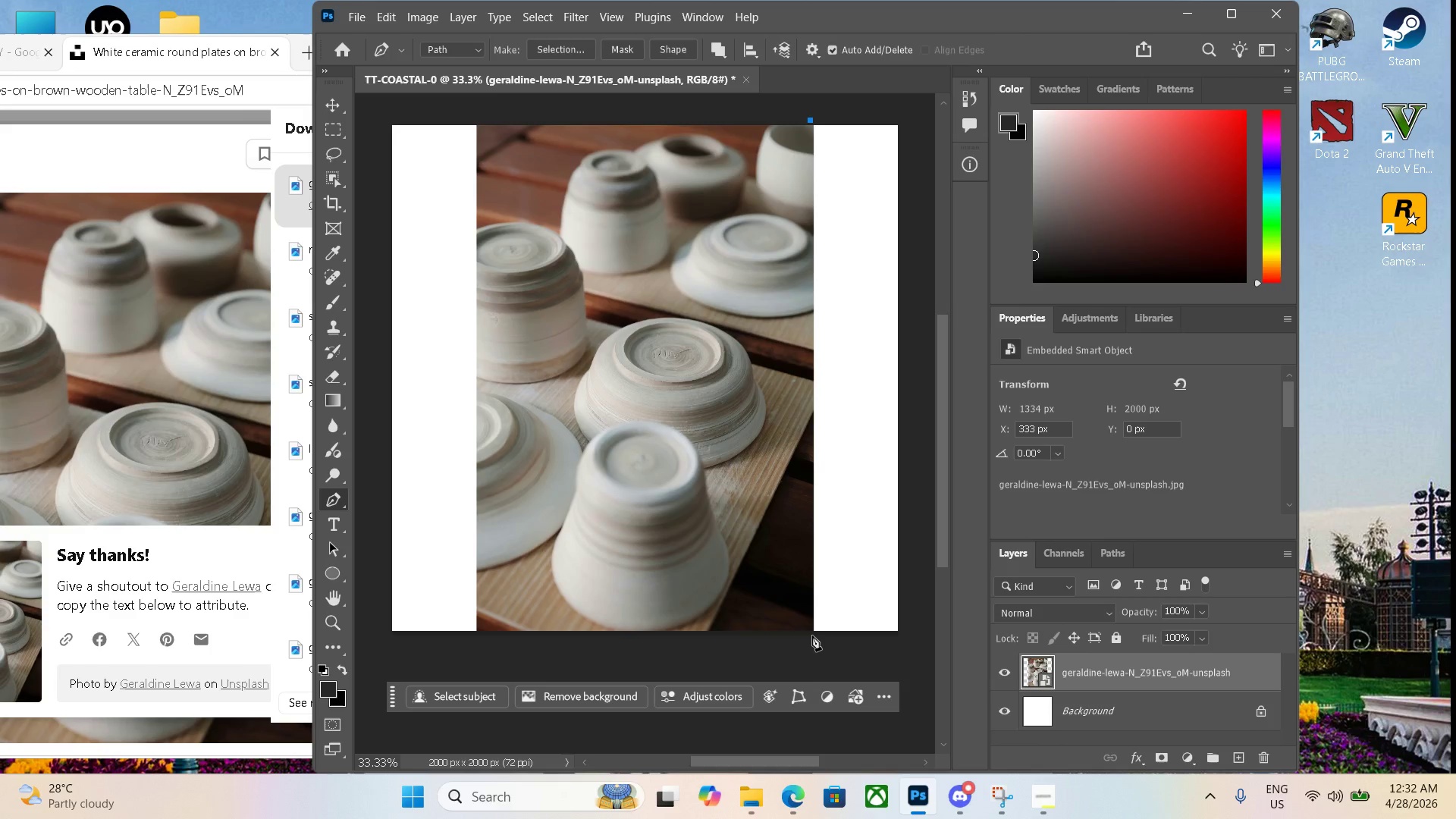 
left_click([811, 635])
 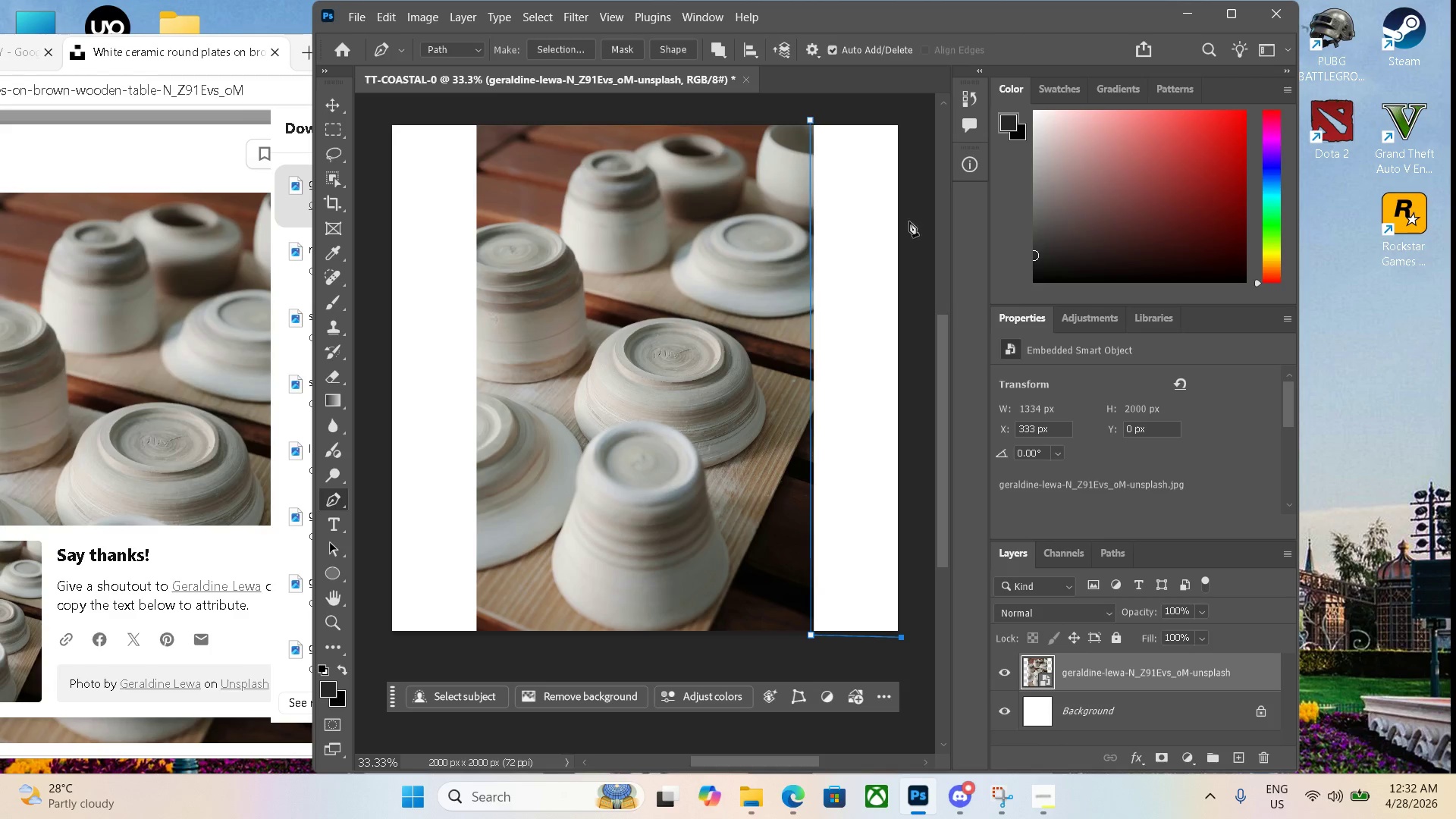 
left_click([899, 123])
 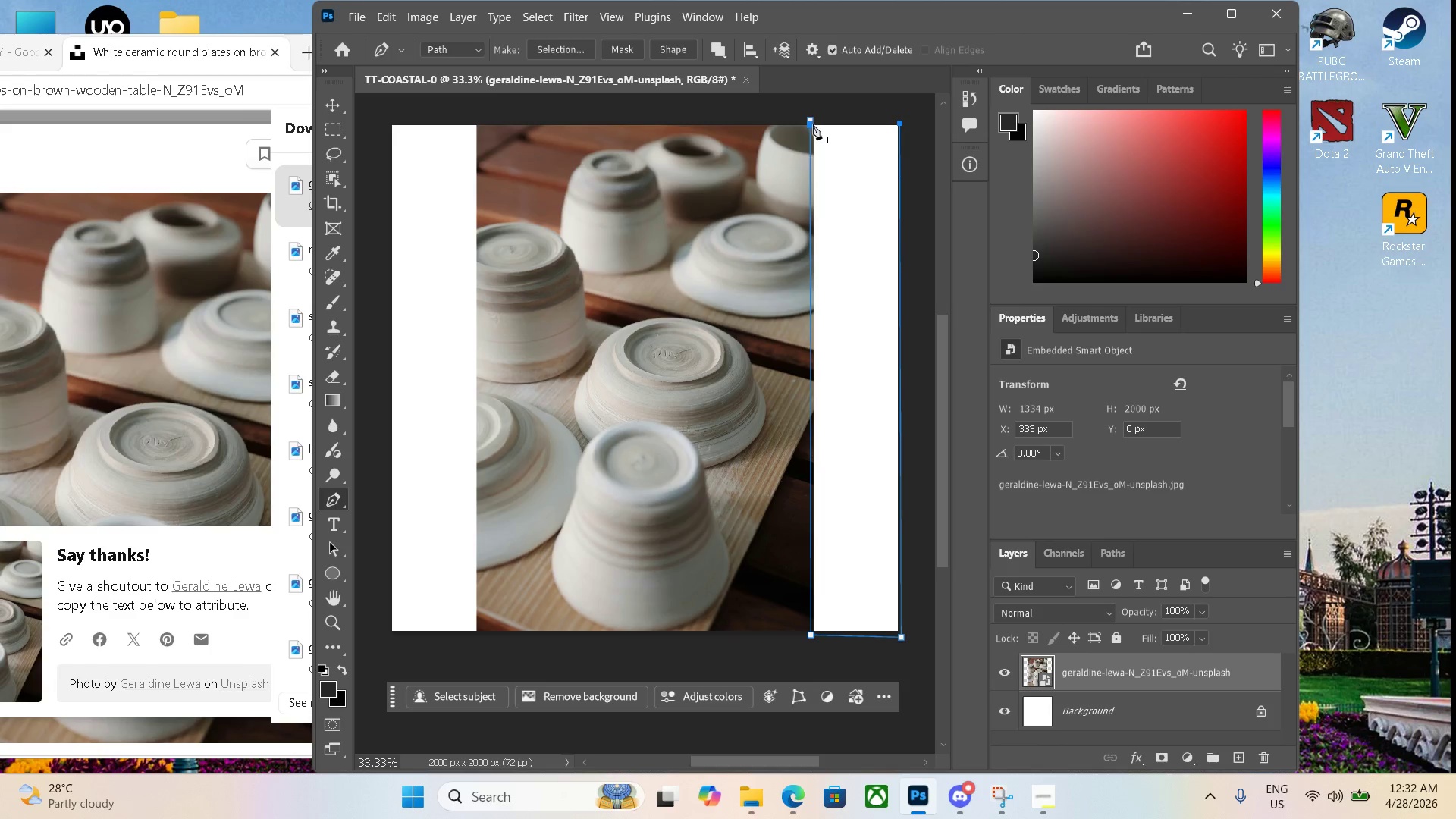 
left_click([812, 120])
 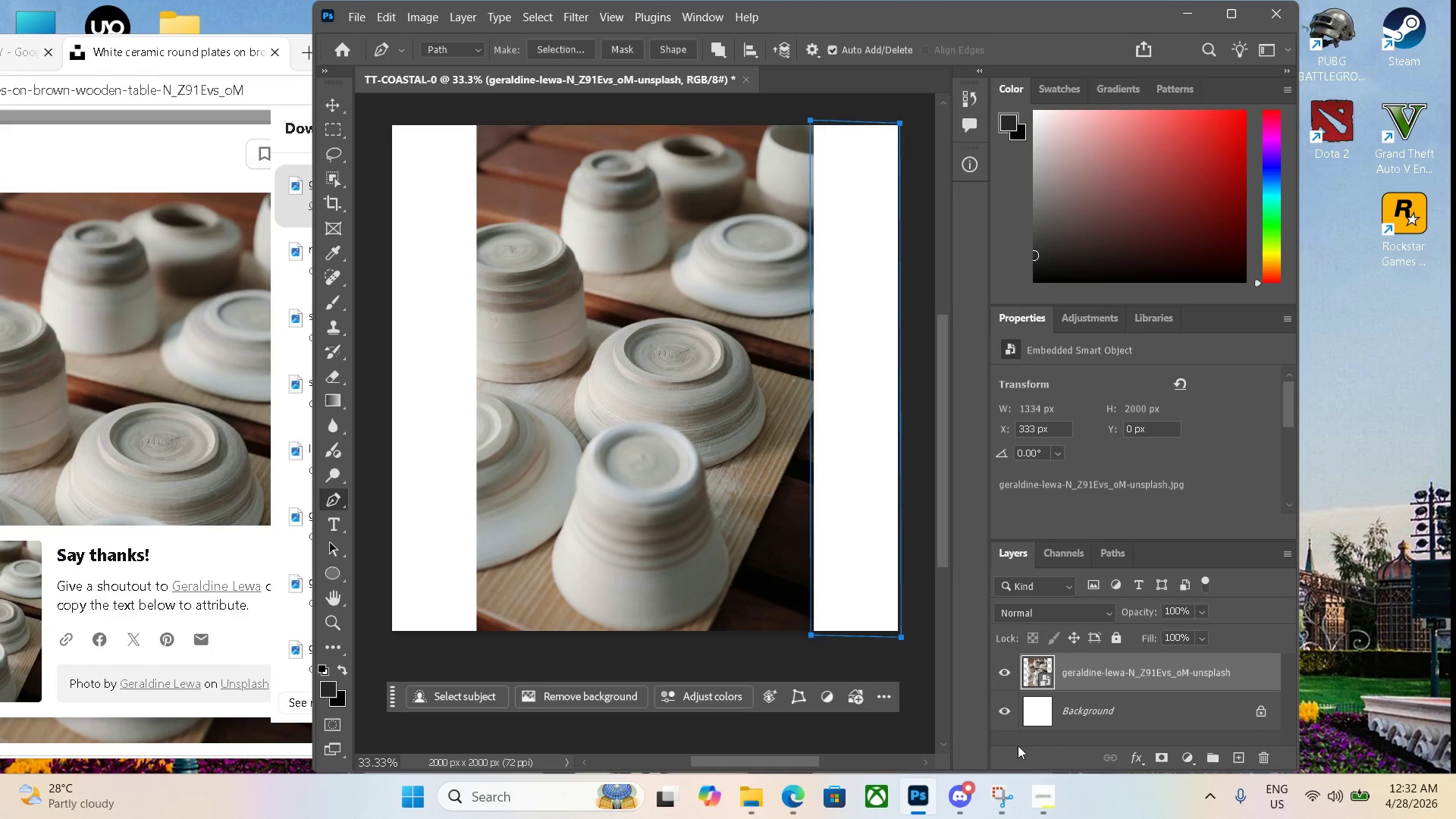 
left_click([1011, 716])
 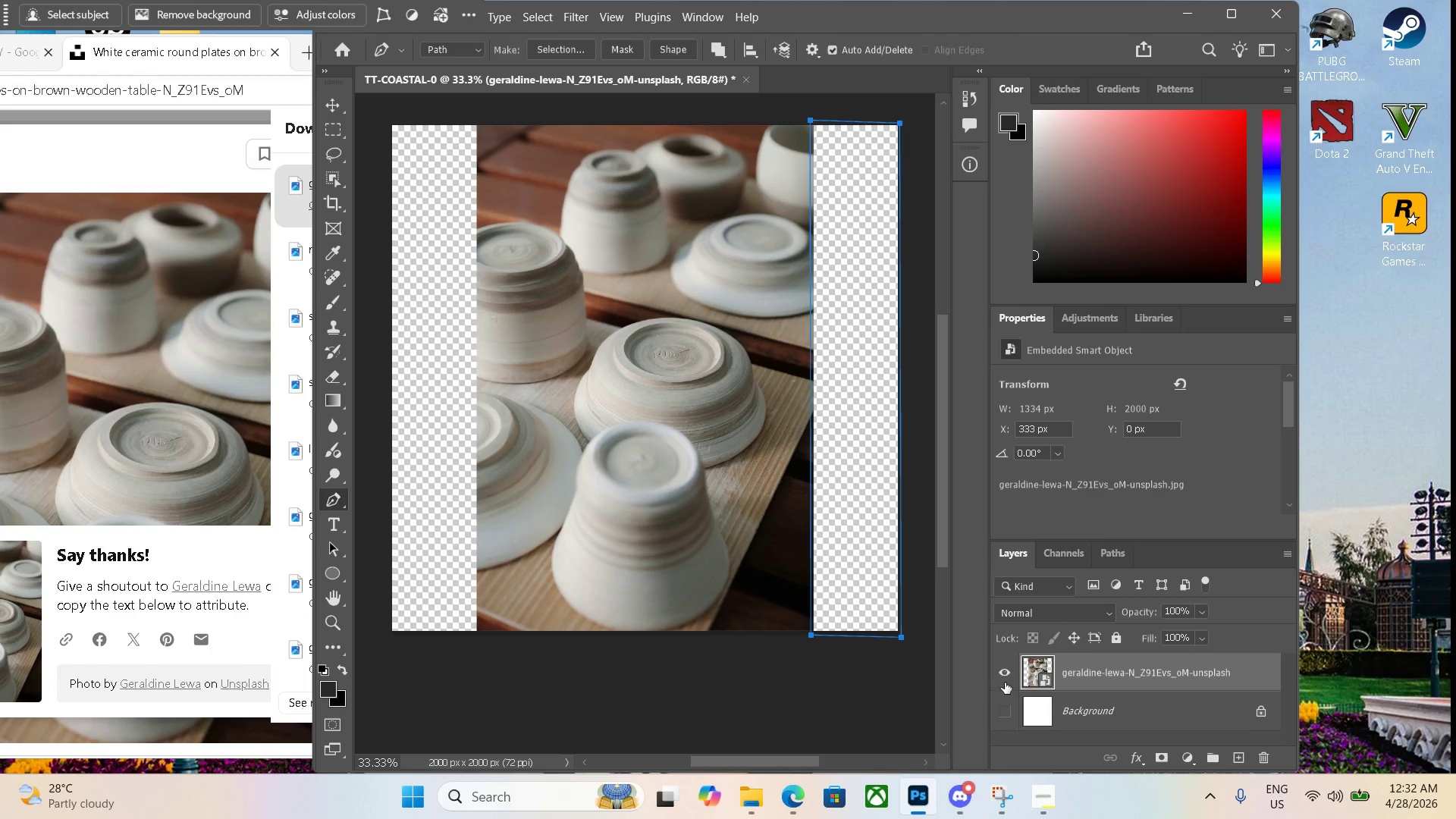 
left_click([1003, 677])
 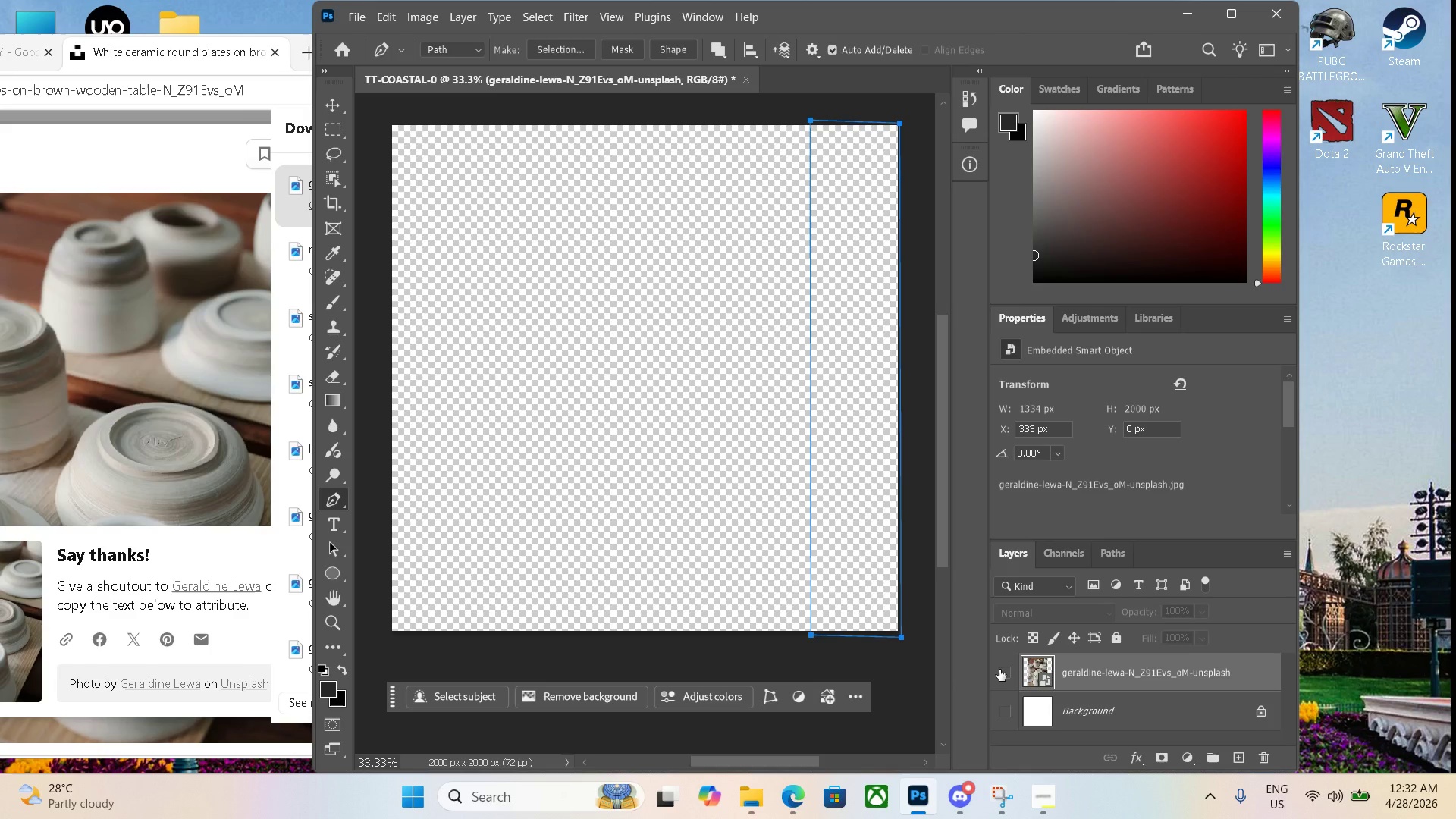 
left_click([1006, 671])
 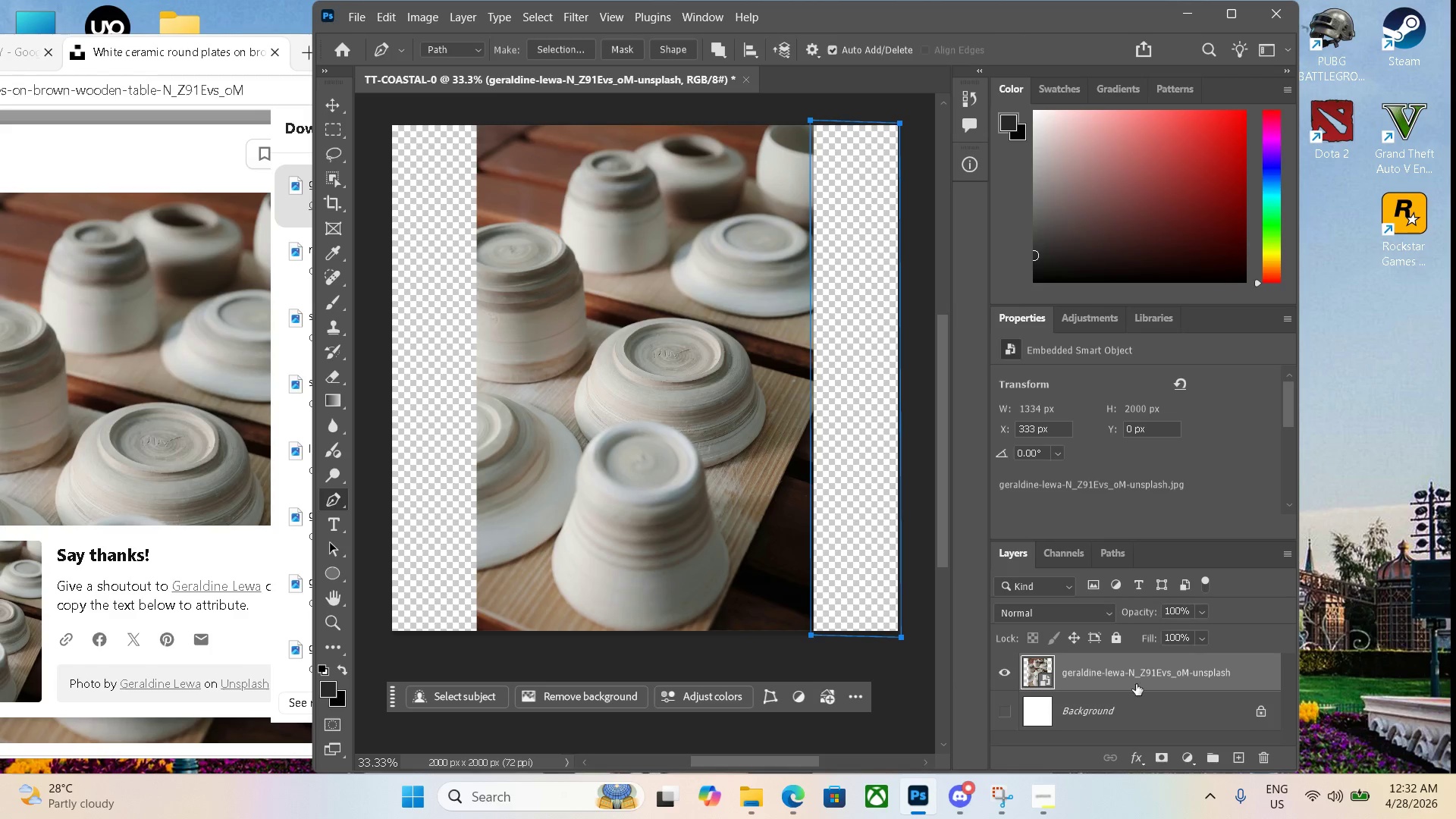 
left_click([1145, 677])
 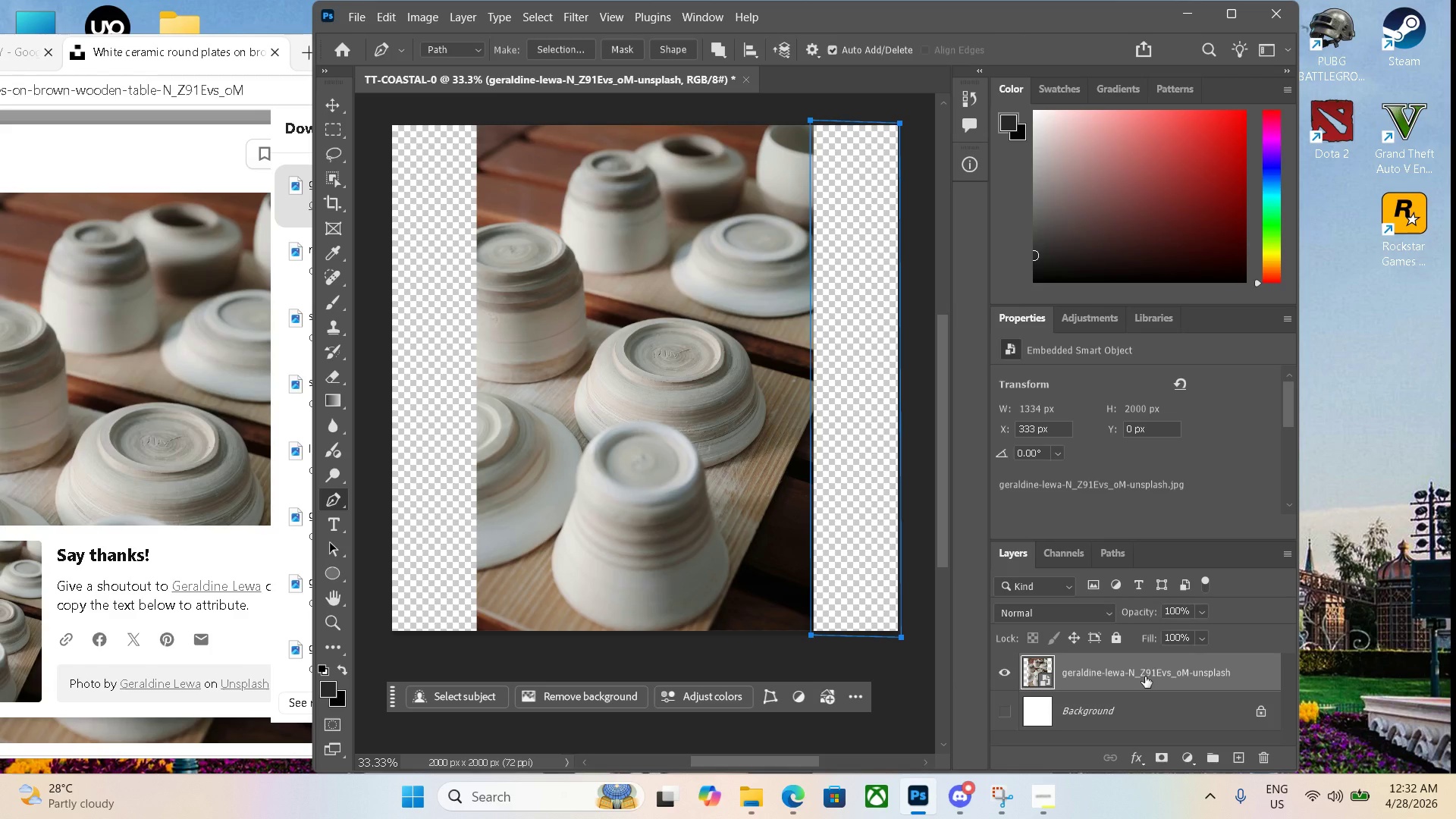 
key(Control+Enter)
 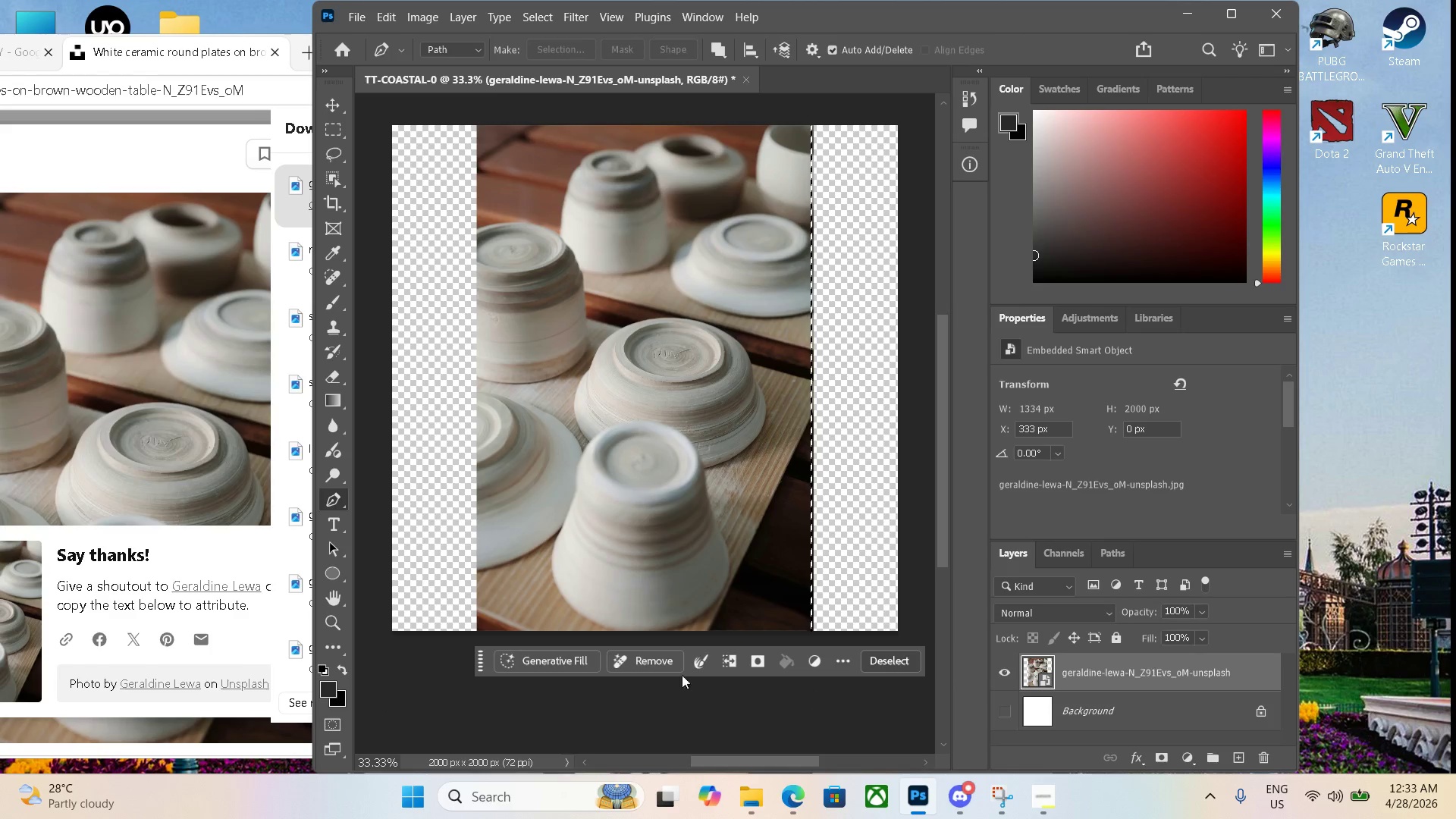 
left_click([574, 661])
 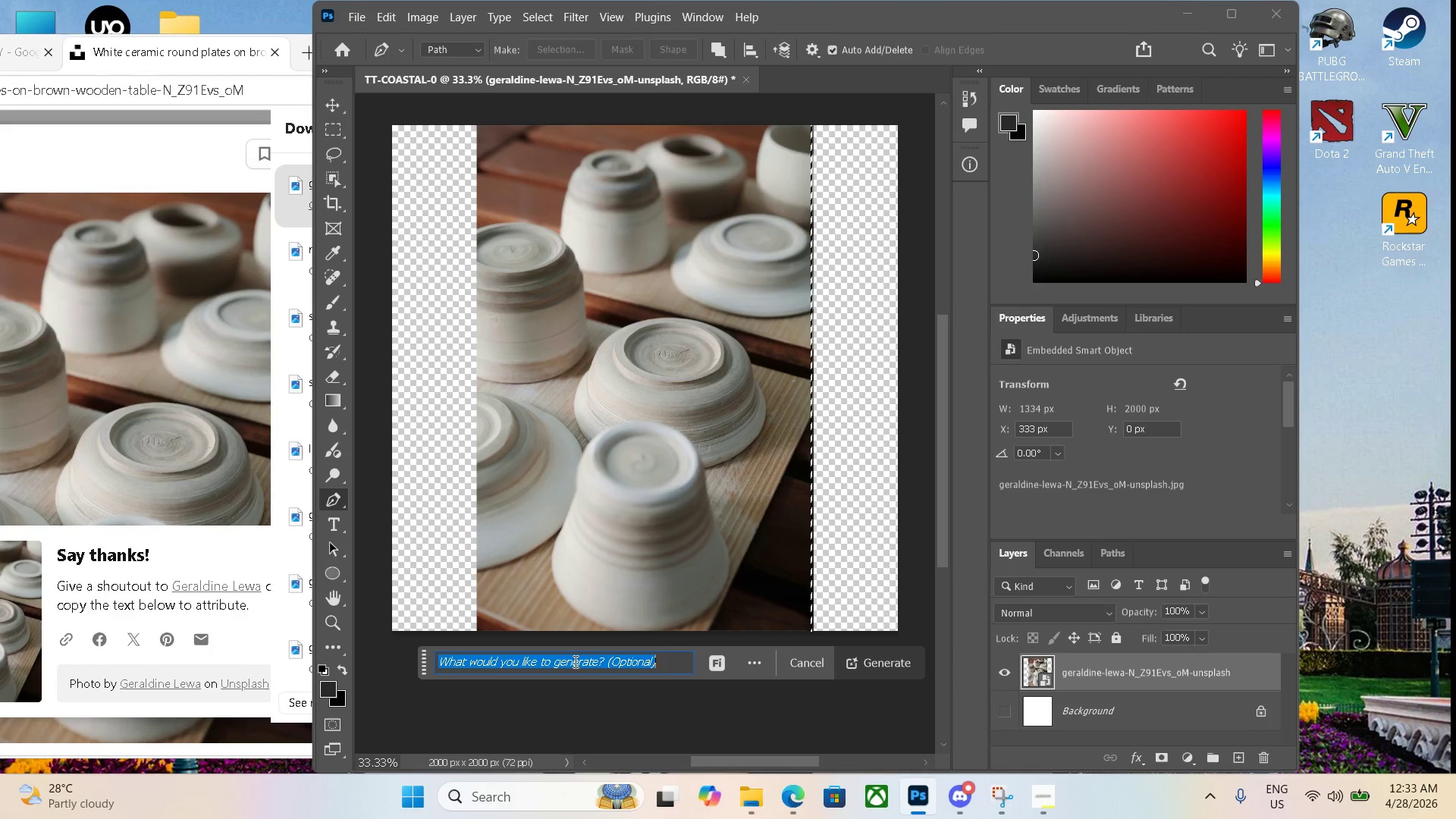 
key(Enter)
 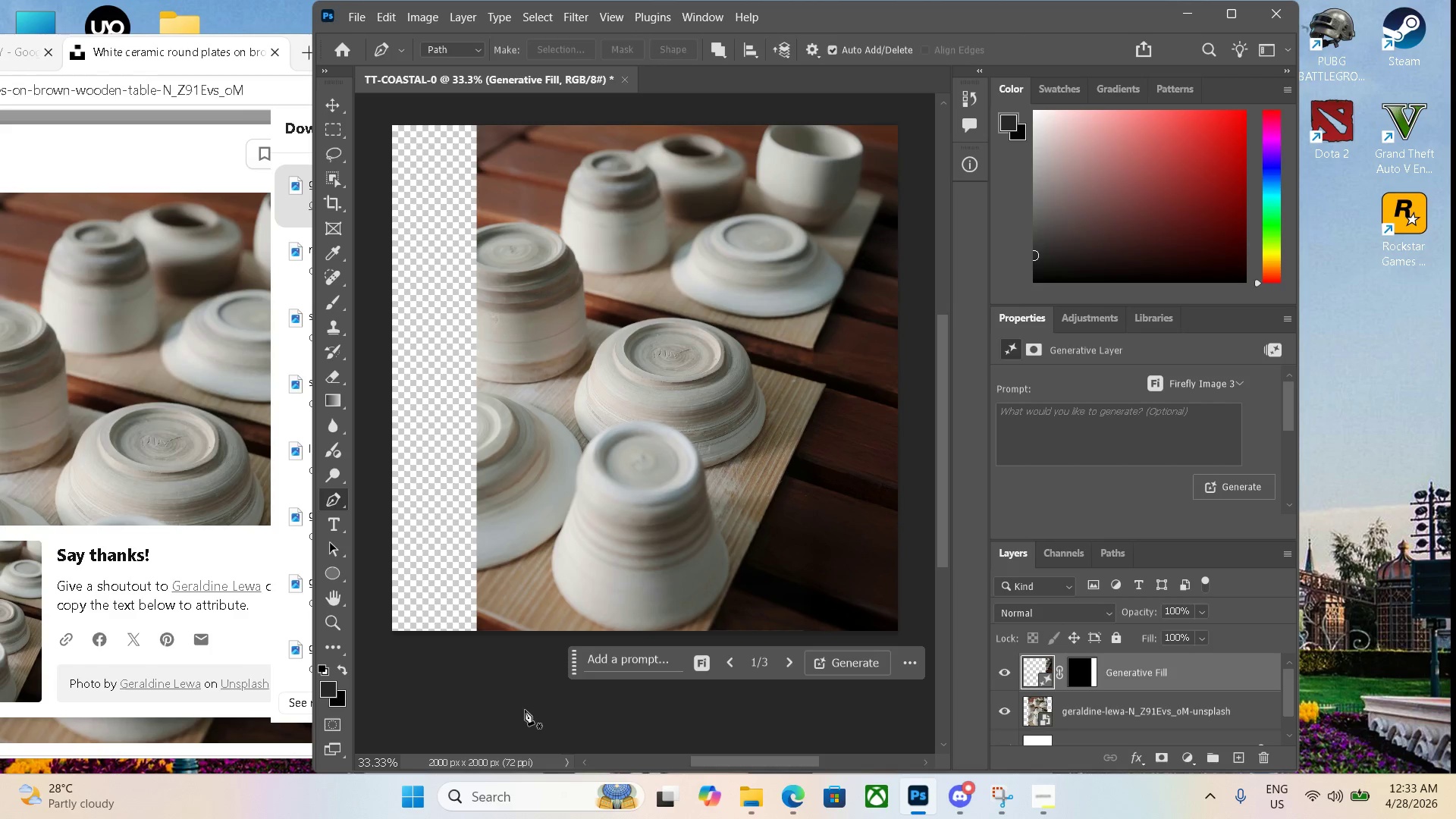 
wait(57.56)
 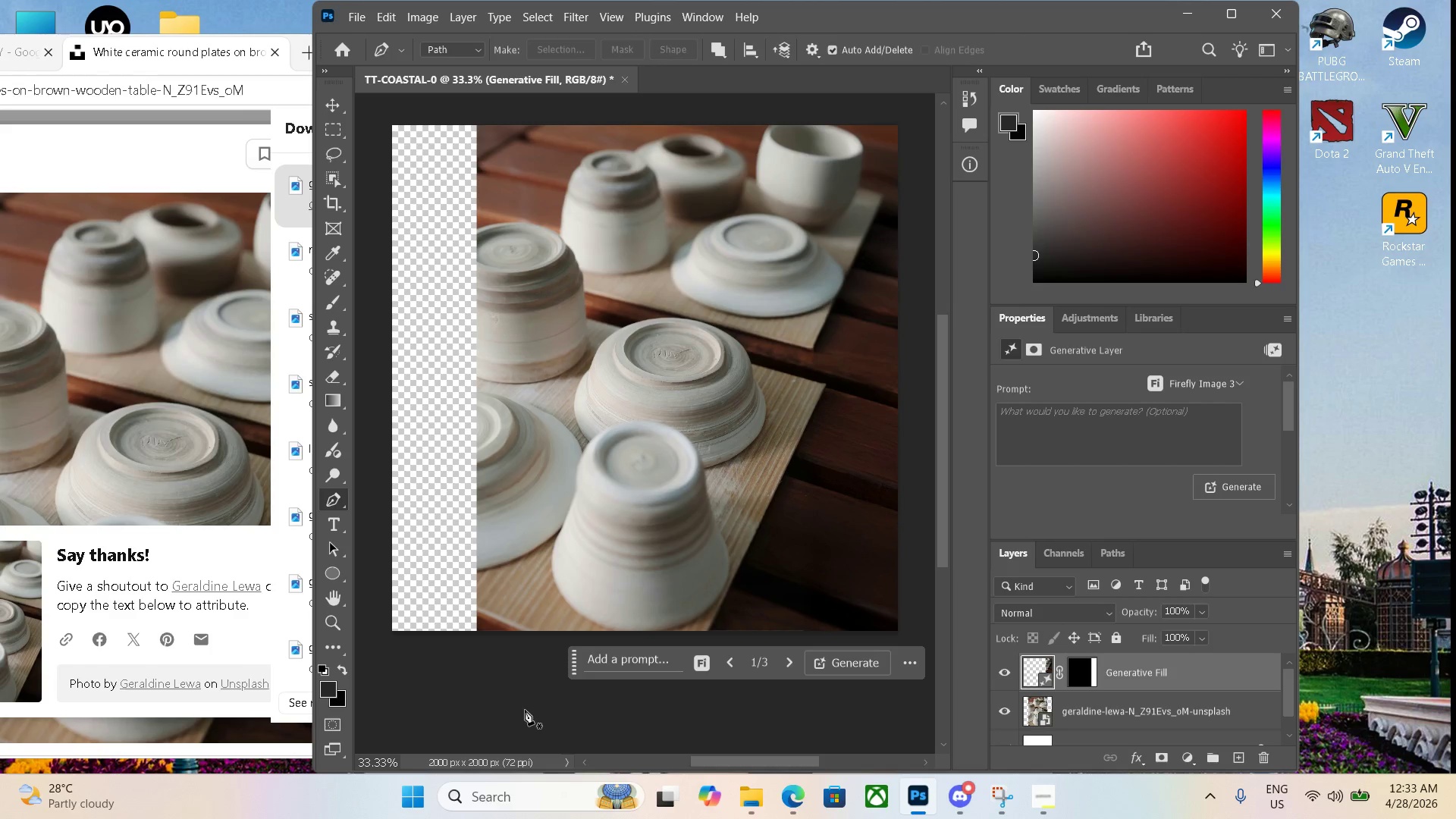 
scroll: coordinate [964, 703], scroll_direction: up, amount: 3.0
 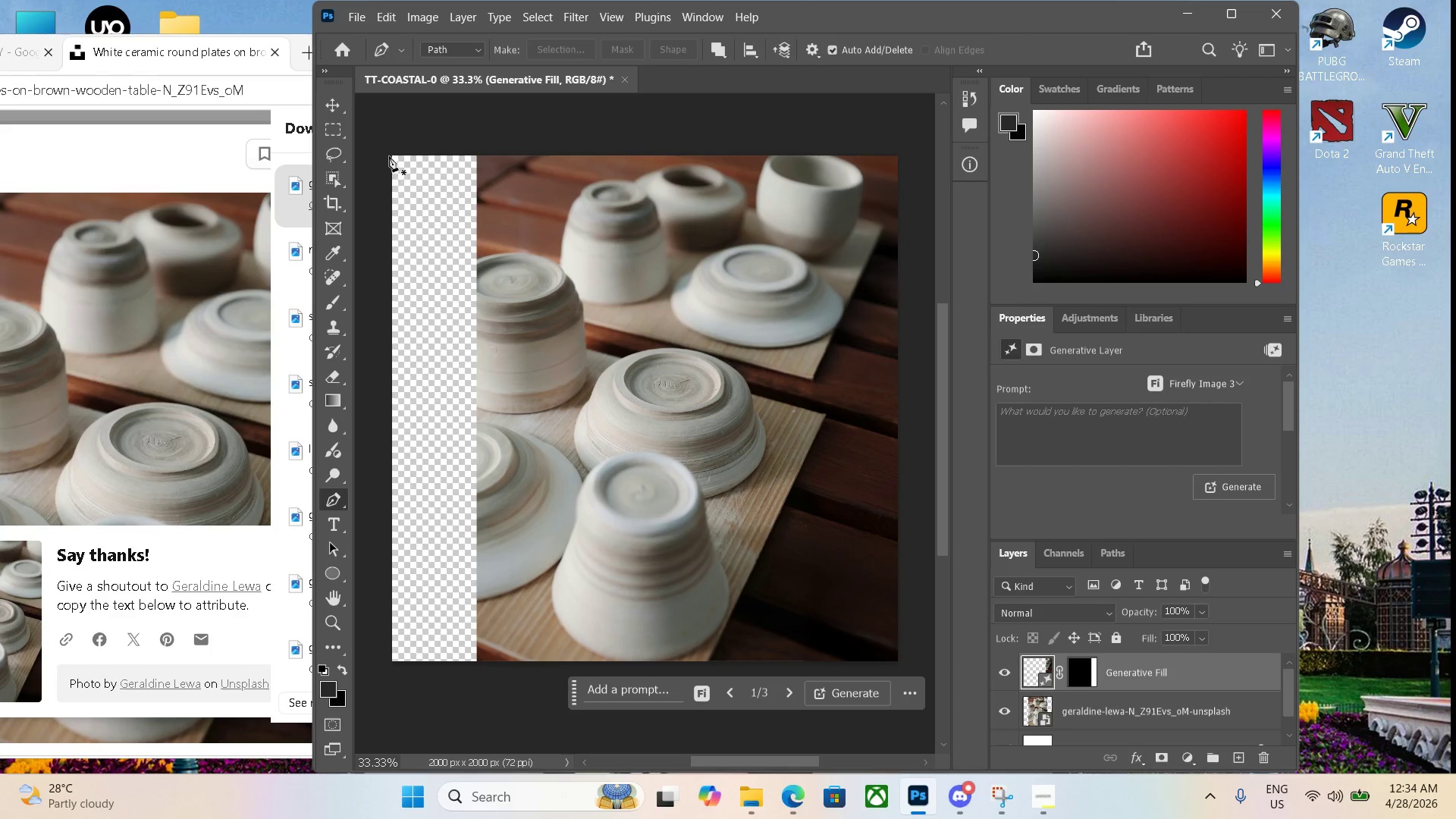 
left_click([389, 153])
 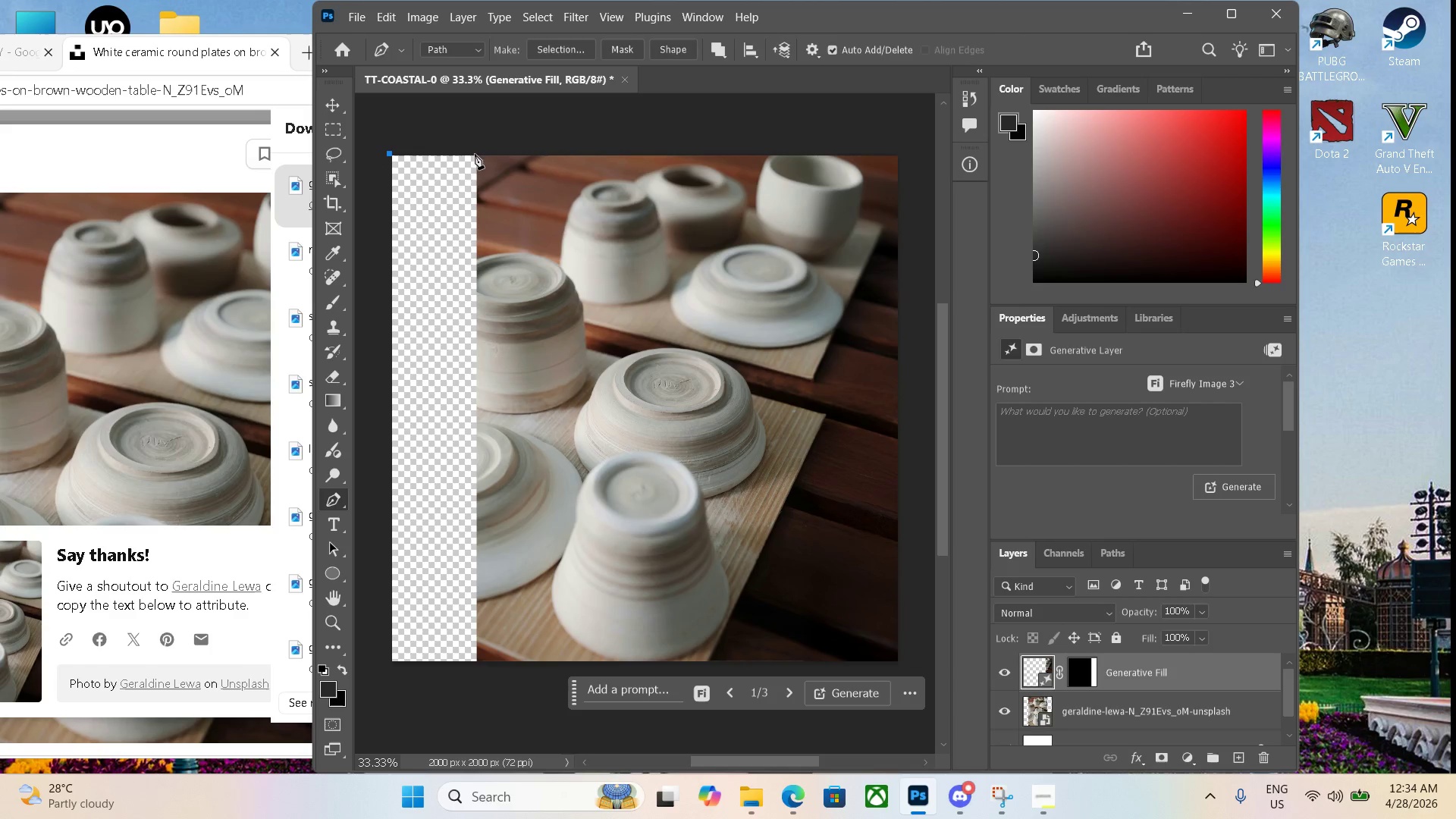 
left_click([477, 153])
 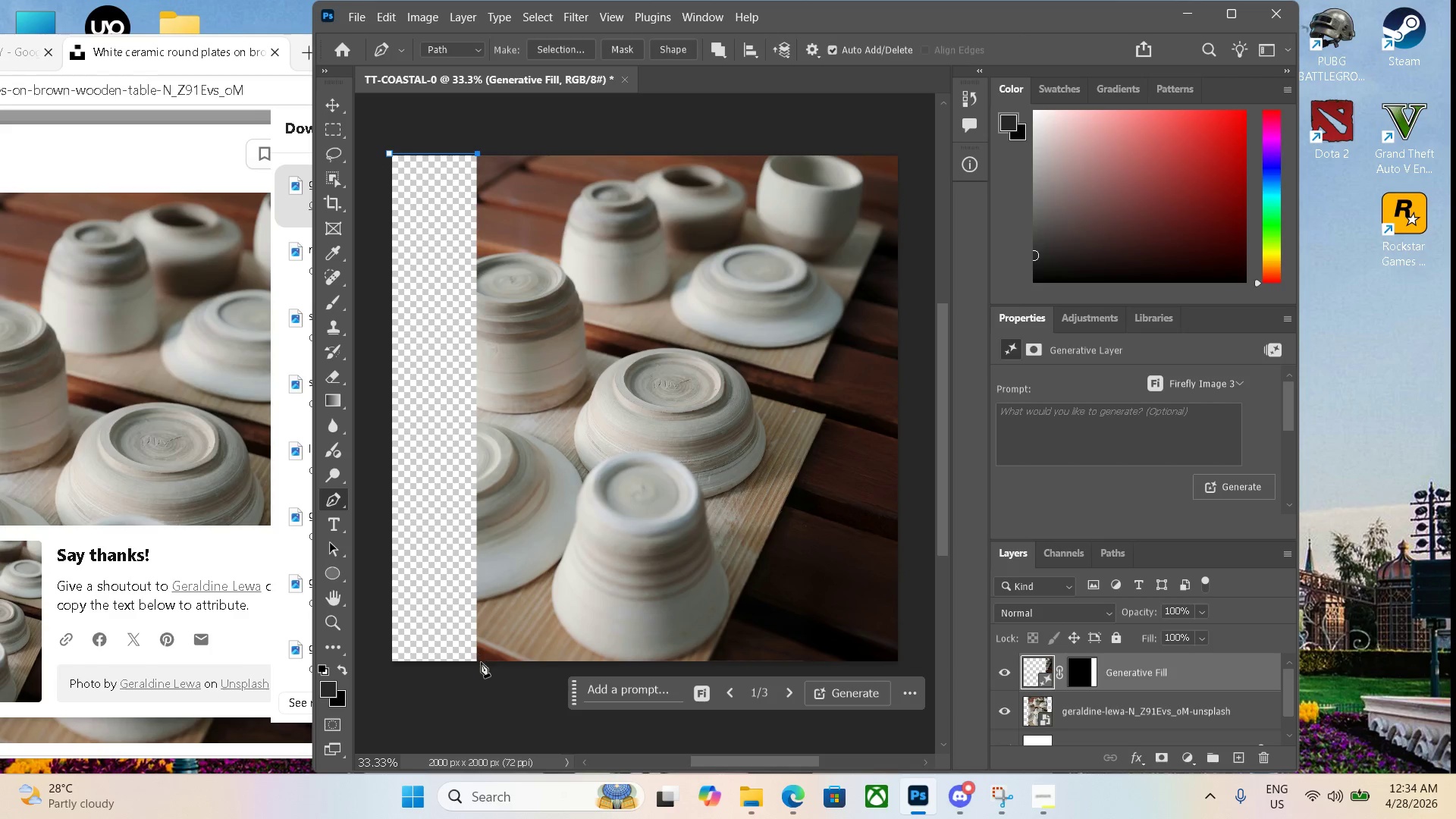 
left_click([480, 665])
 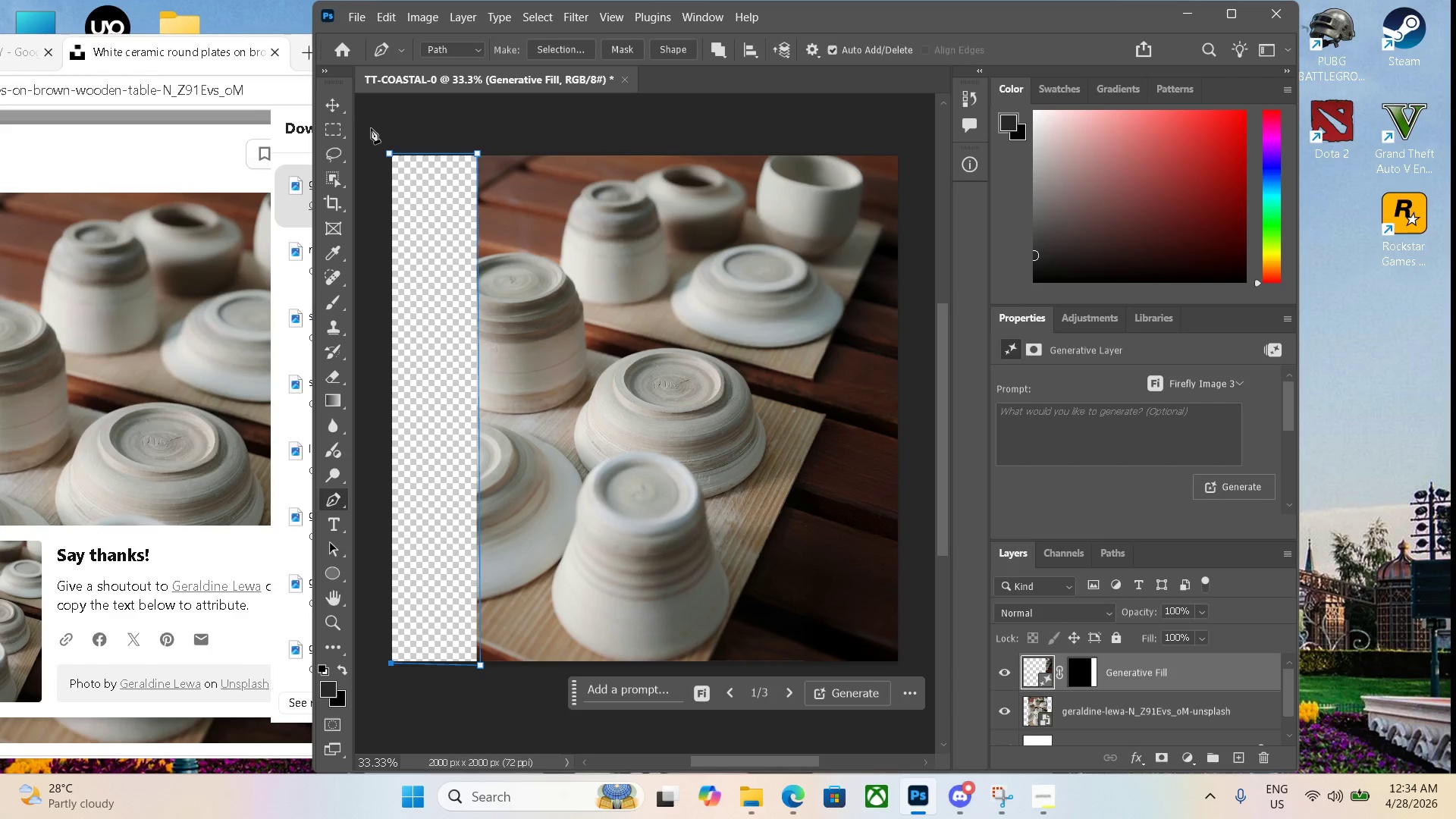 
left_click([388, 155])
 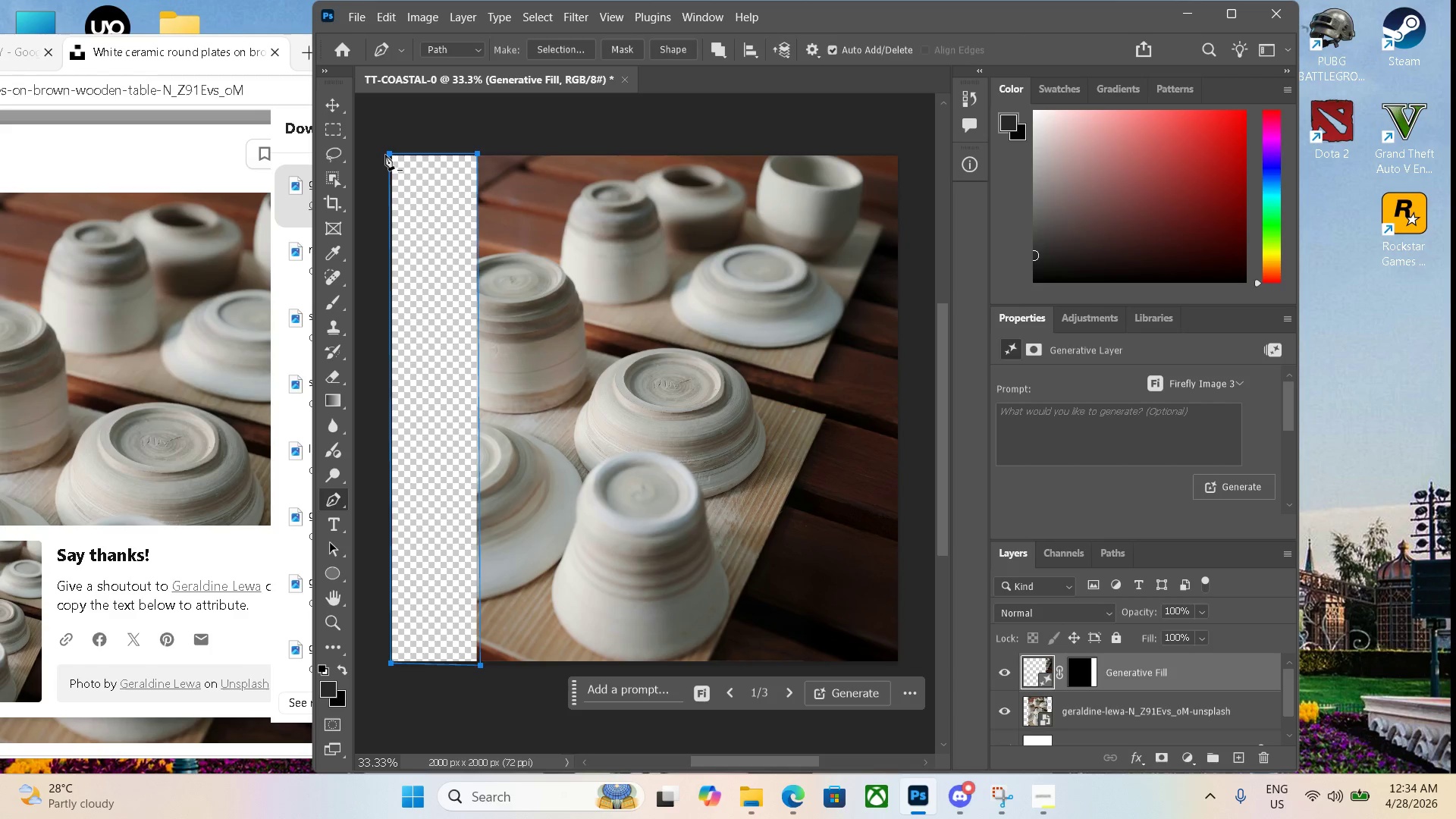 
key(Control+Enter)
 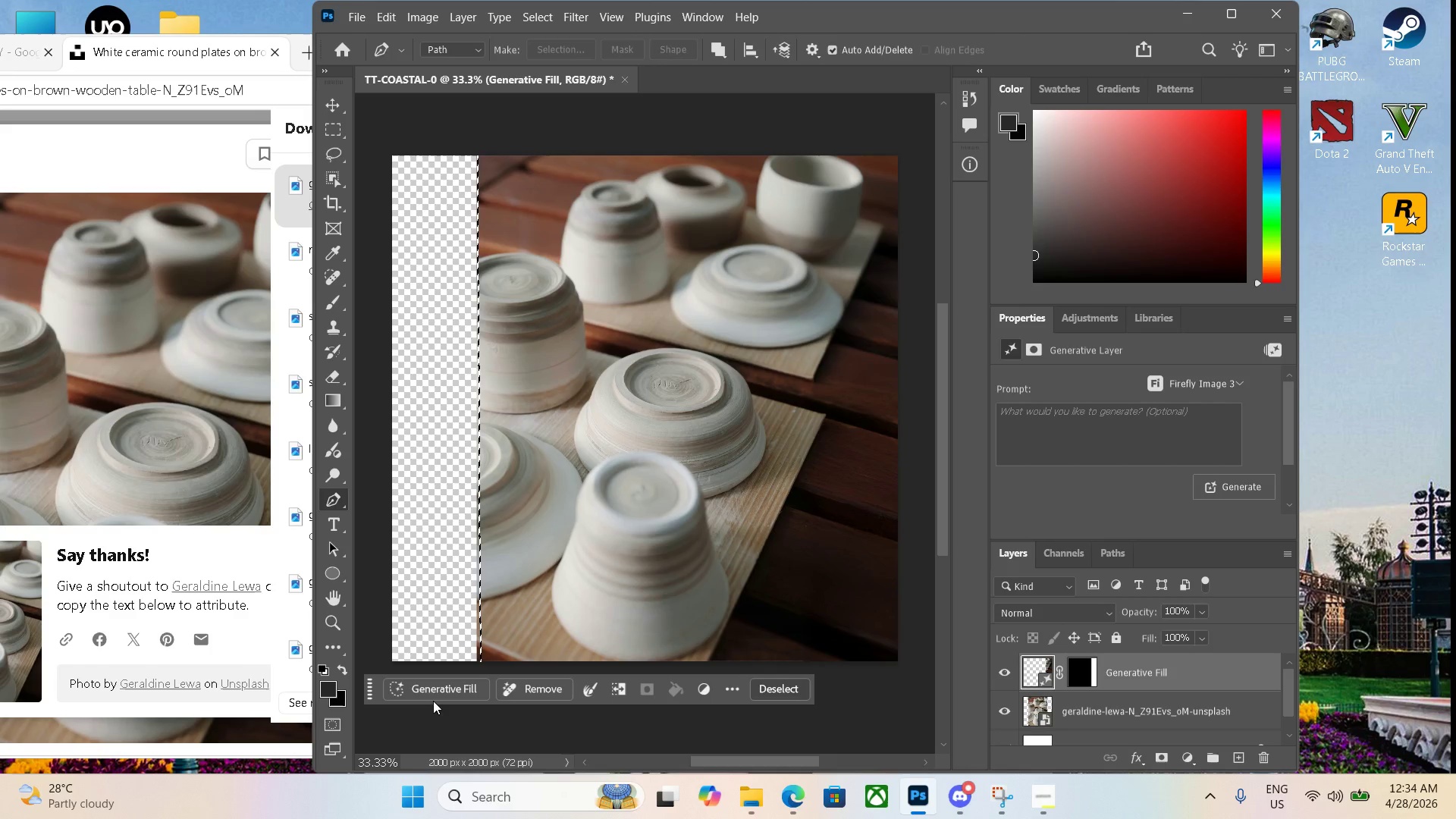 
double_click([441, 693])
 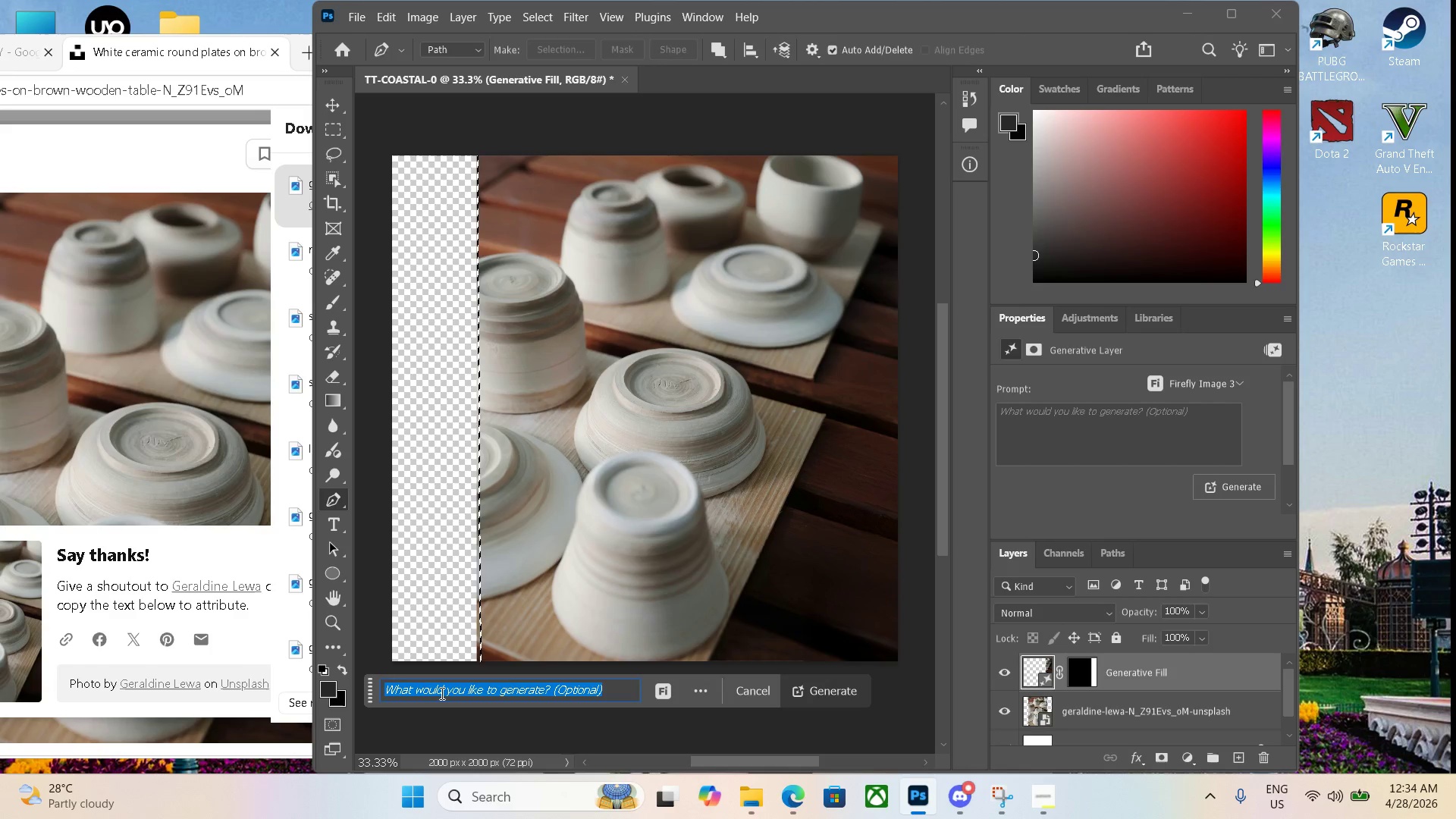 
key(Enter)
 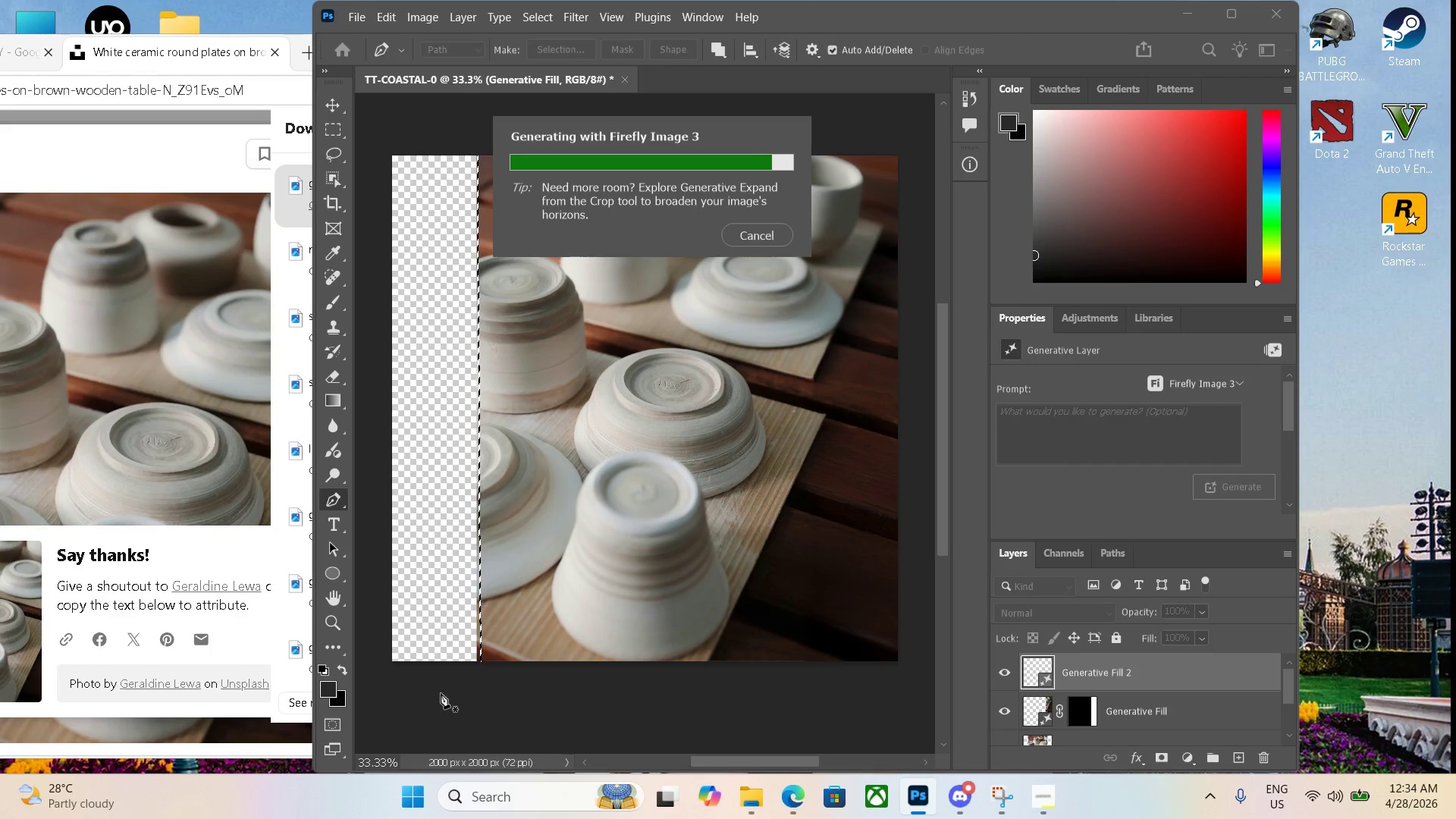 
wait(24.56)
 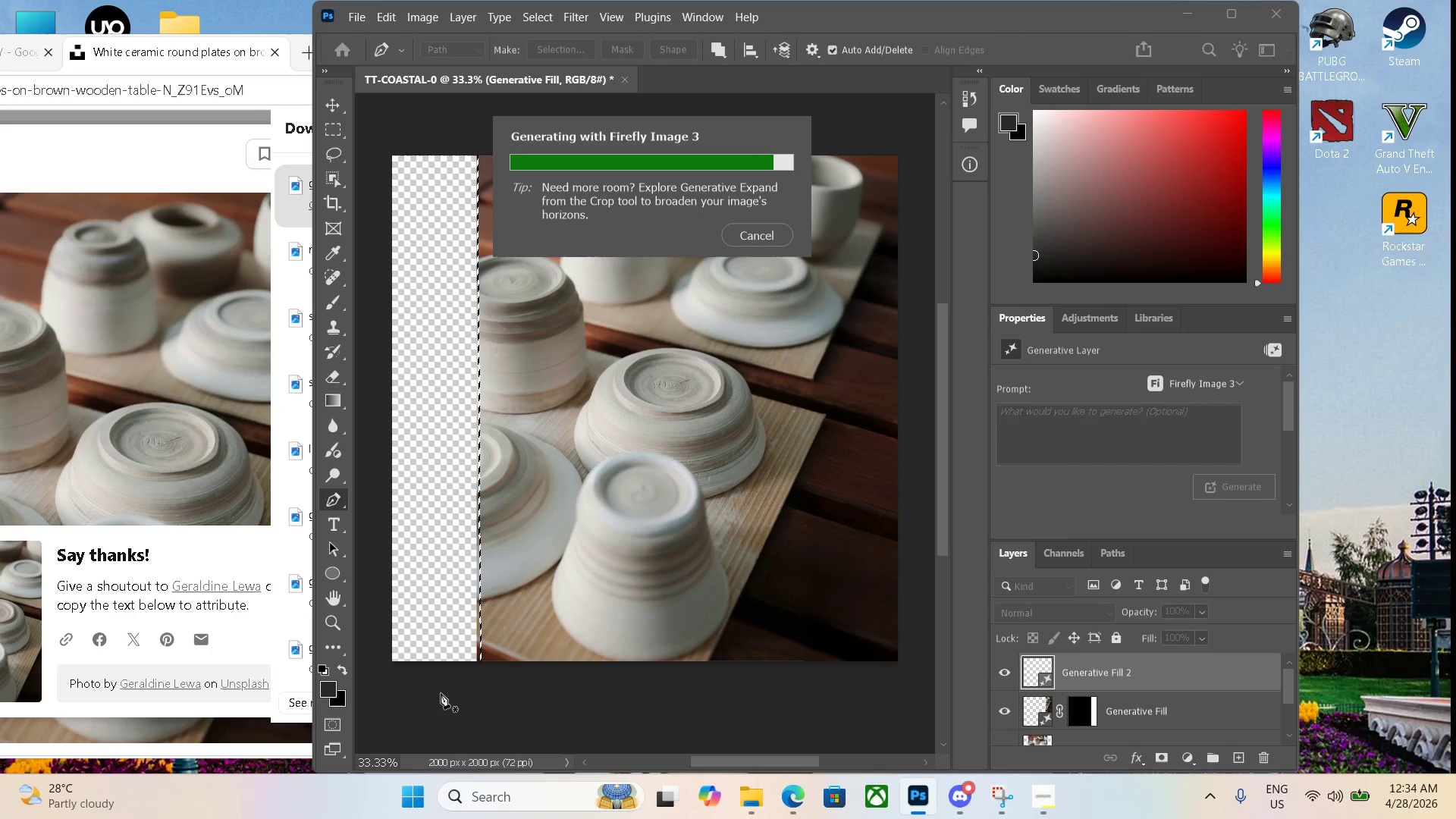 
left_click([1175, 677])
 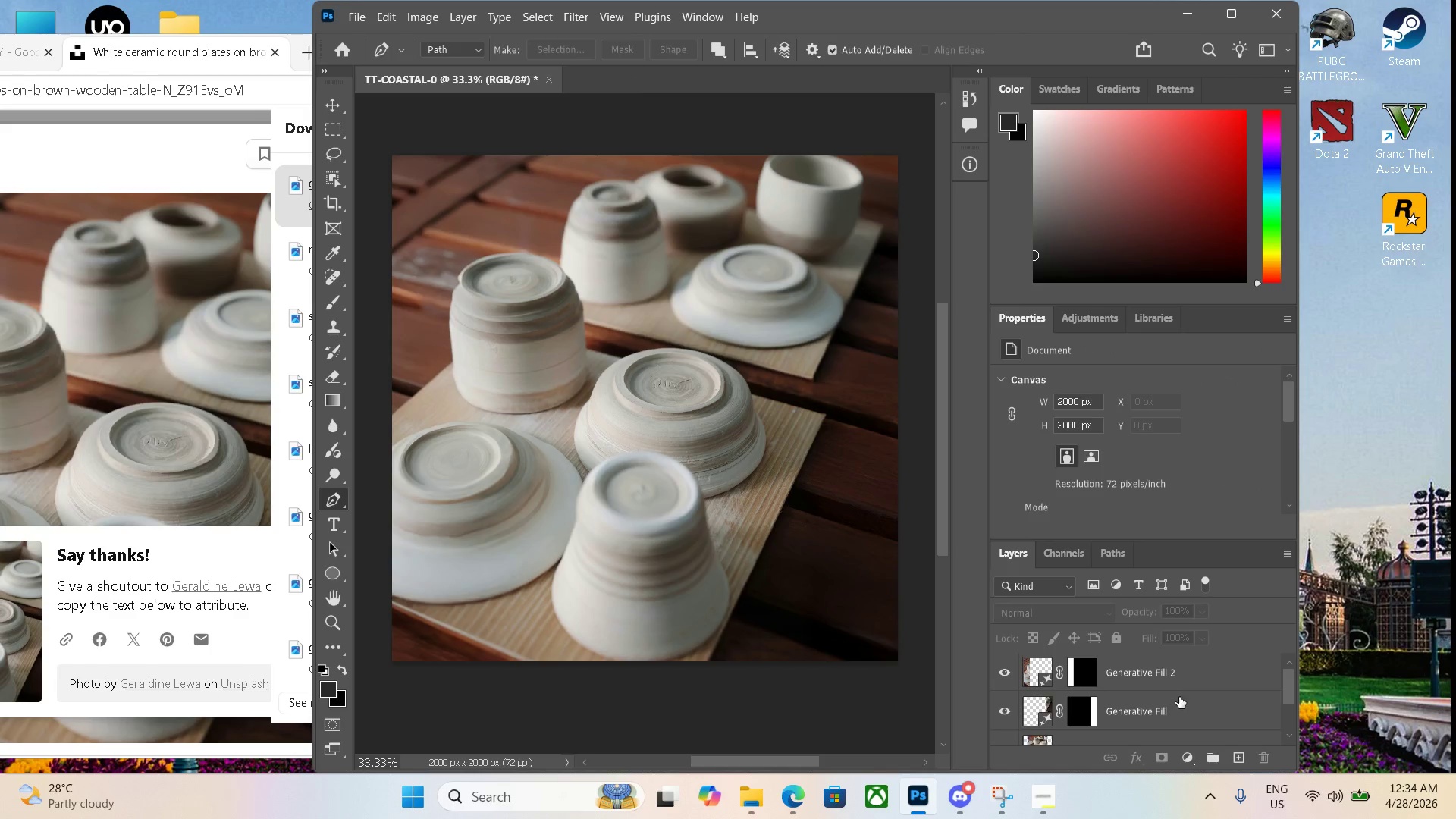 
left_click([1180, 683])
 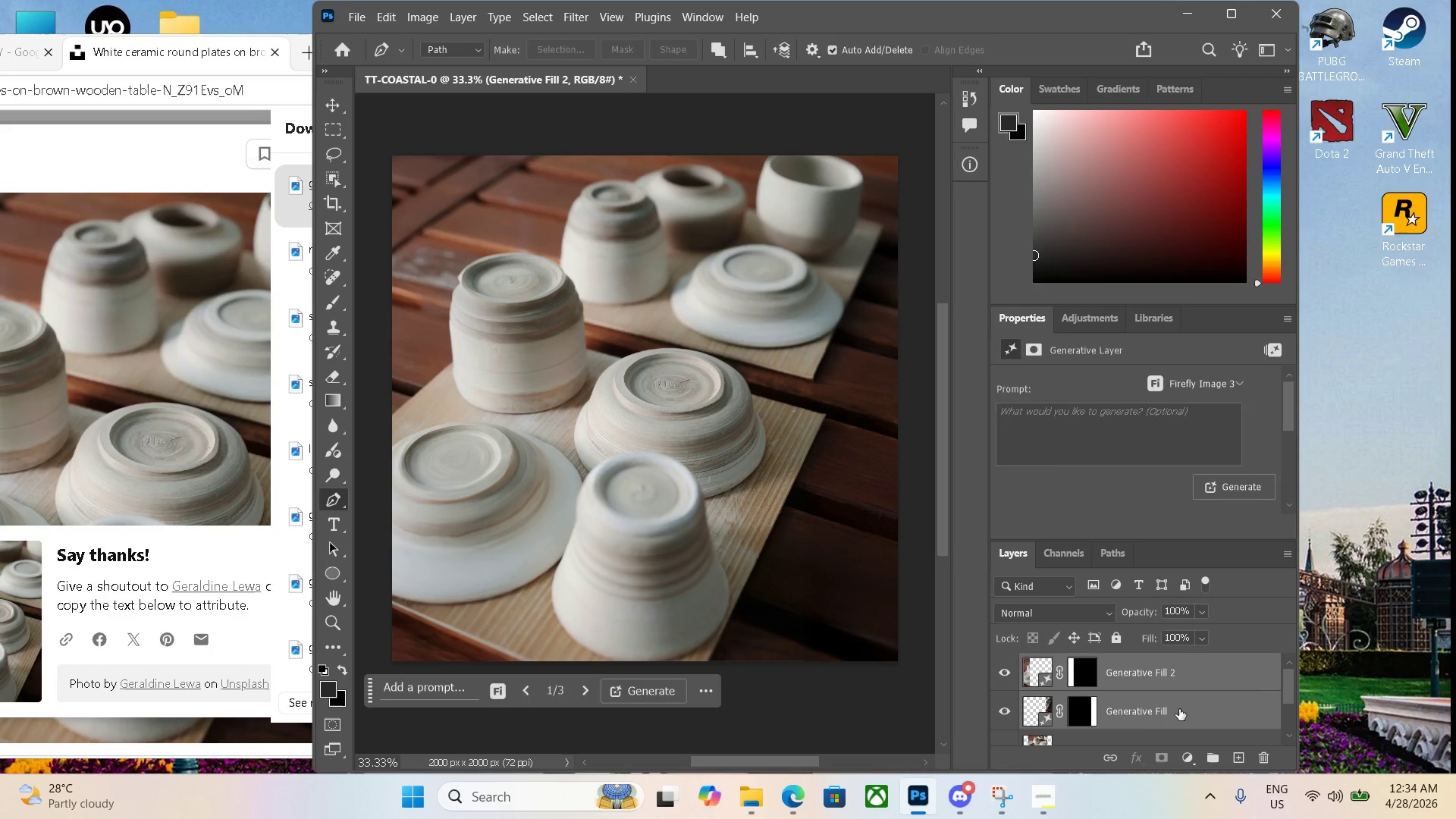 
left_click([1176, 695])
 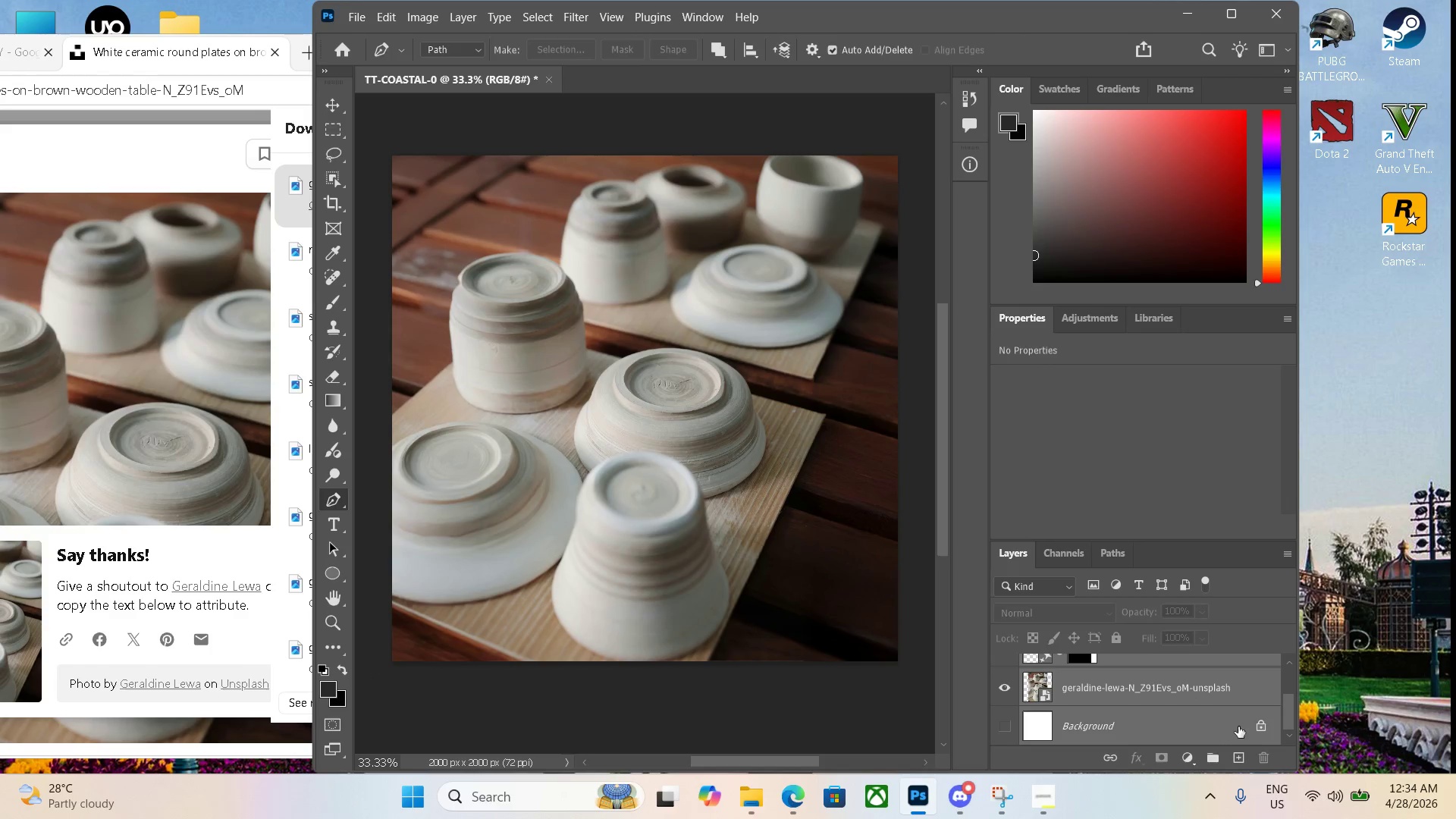 
scroll: coordinate [1179, 709], scroll_direction: down, amount: 2.0
 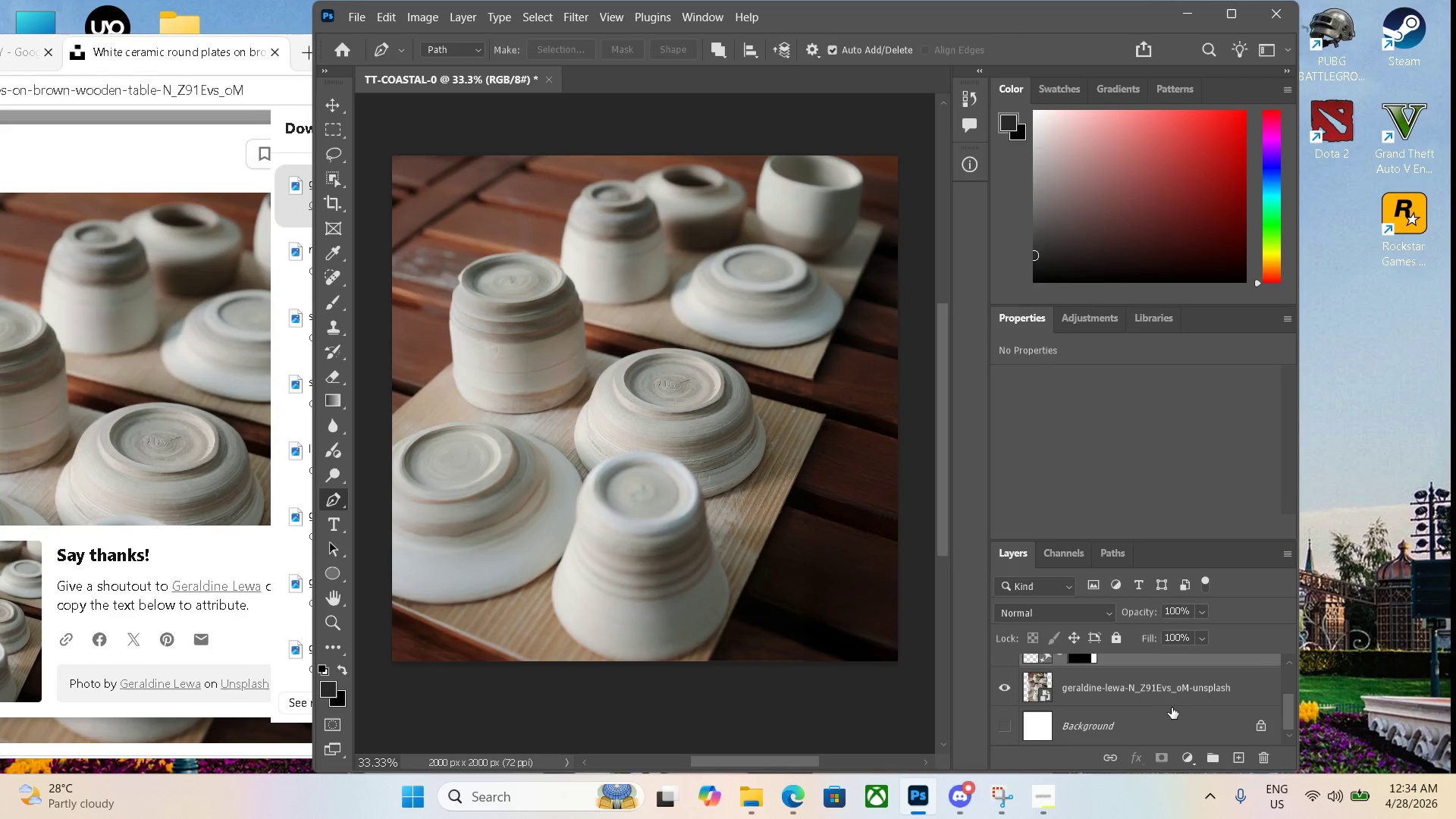 
left_click([1262, 727])
 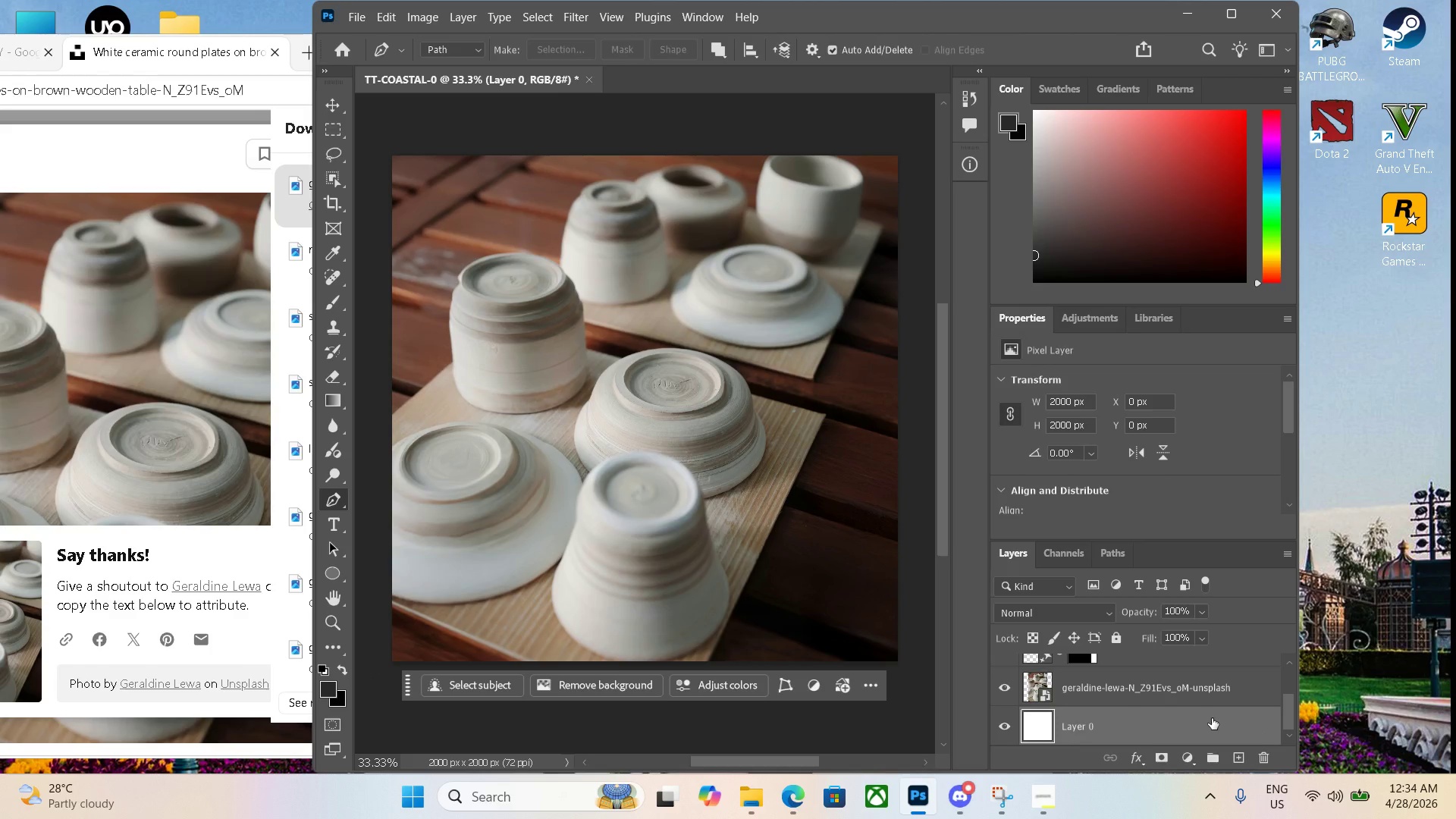 
scroll: coordinate [1054, 727], scroll_direction: down, amount: 4.0
 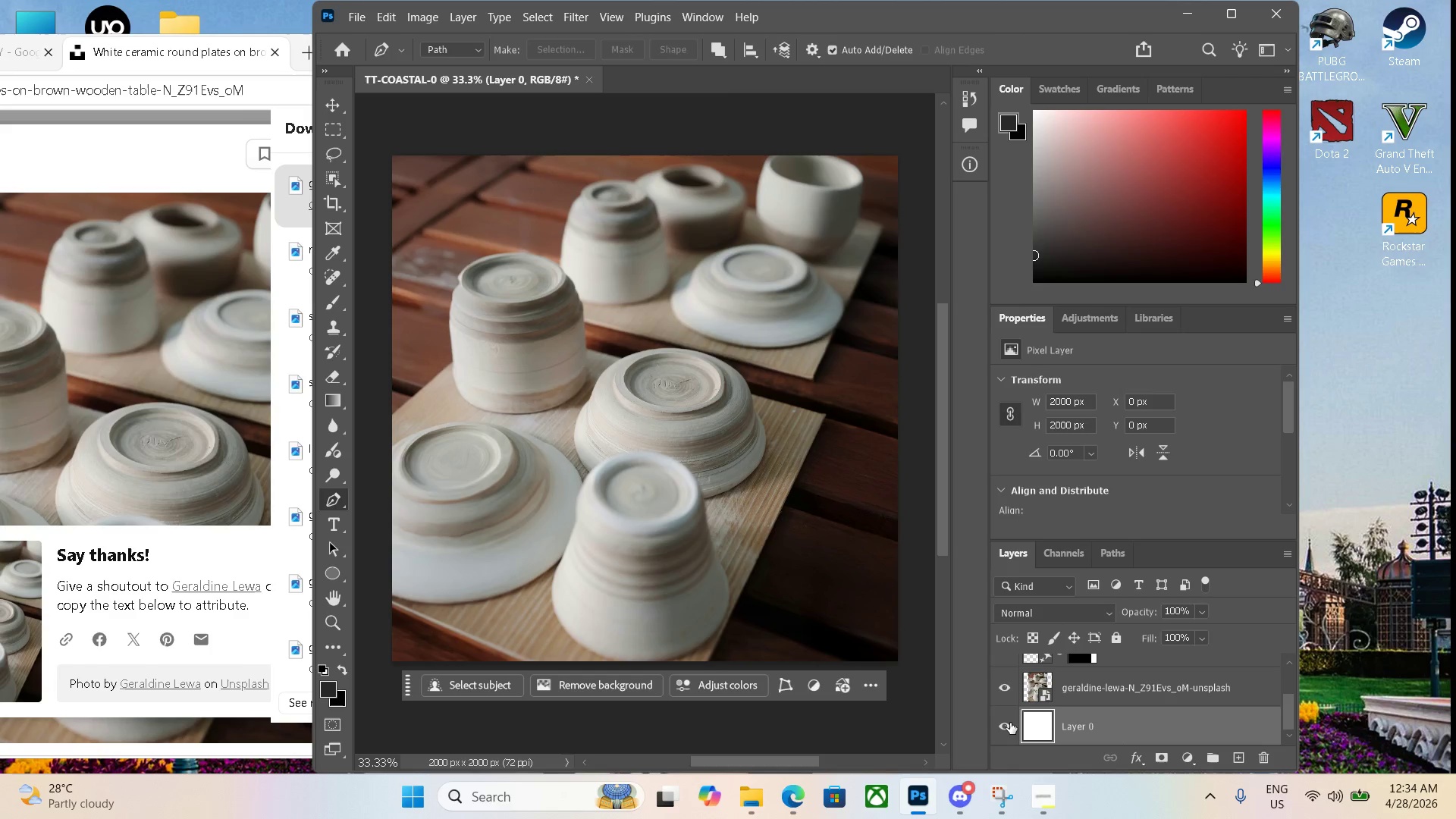 
left_click([1010, 724])
 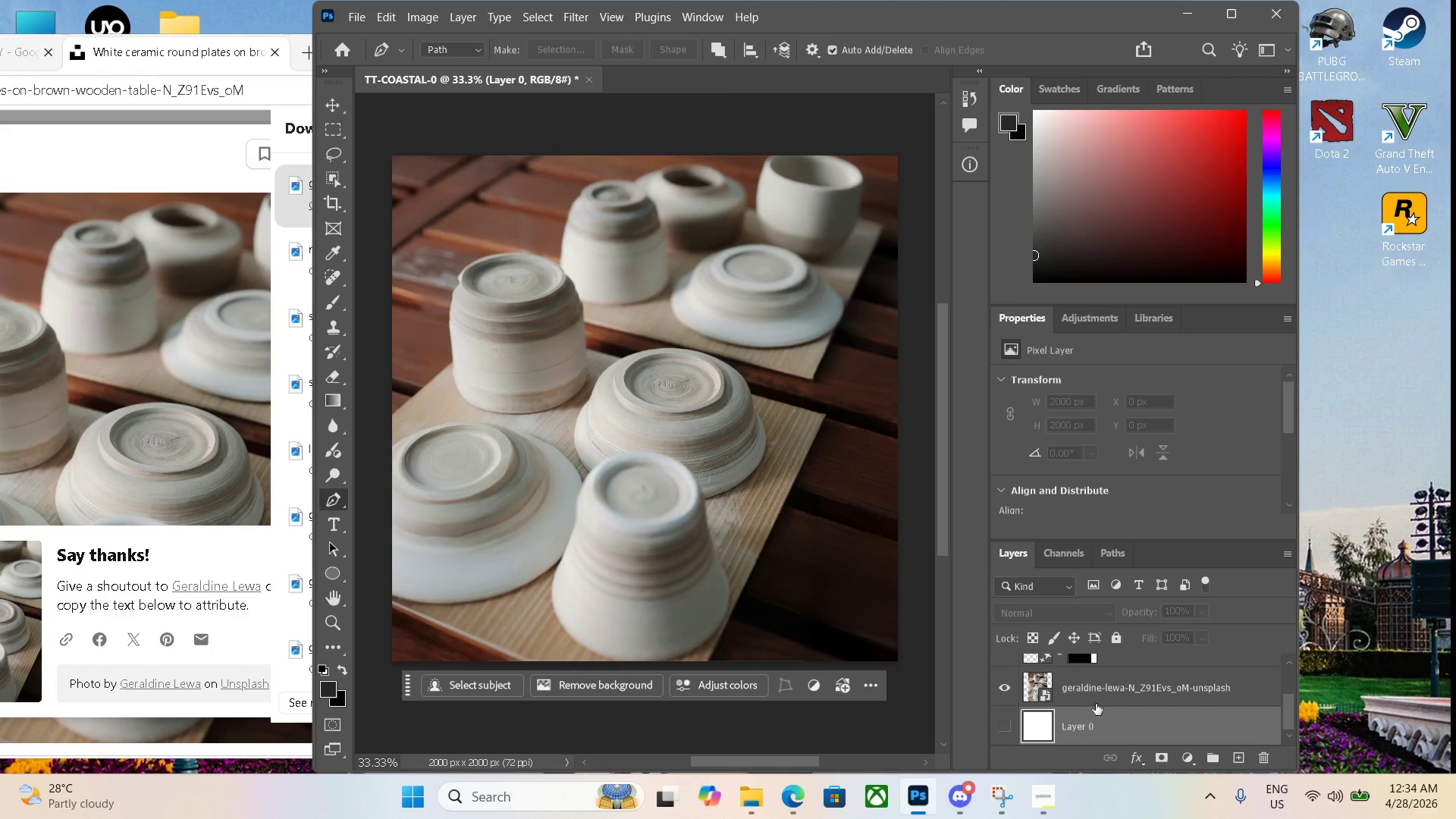 
left_click([1106, 698])
 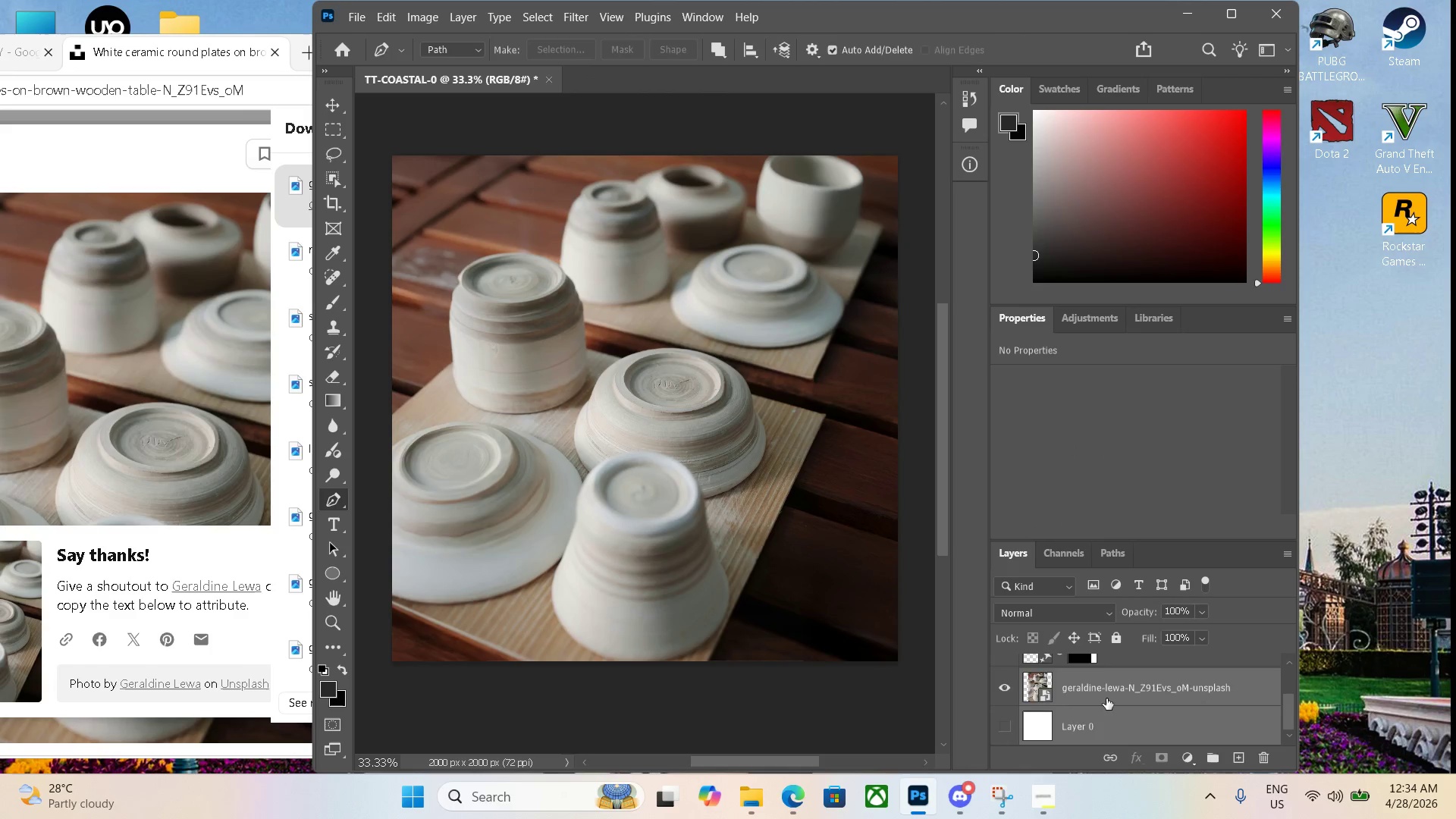 
left_click([1107, 699])
 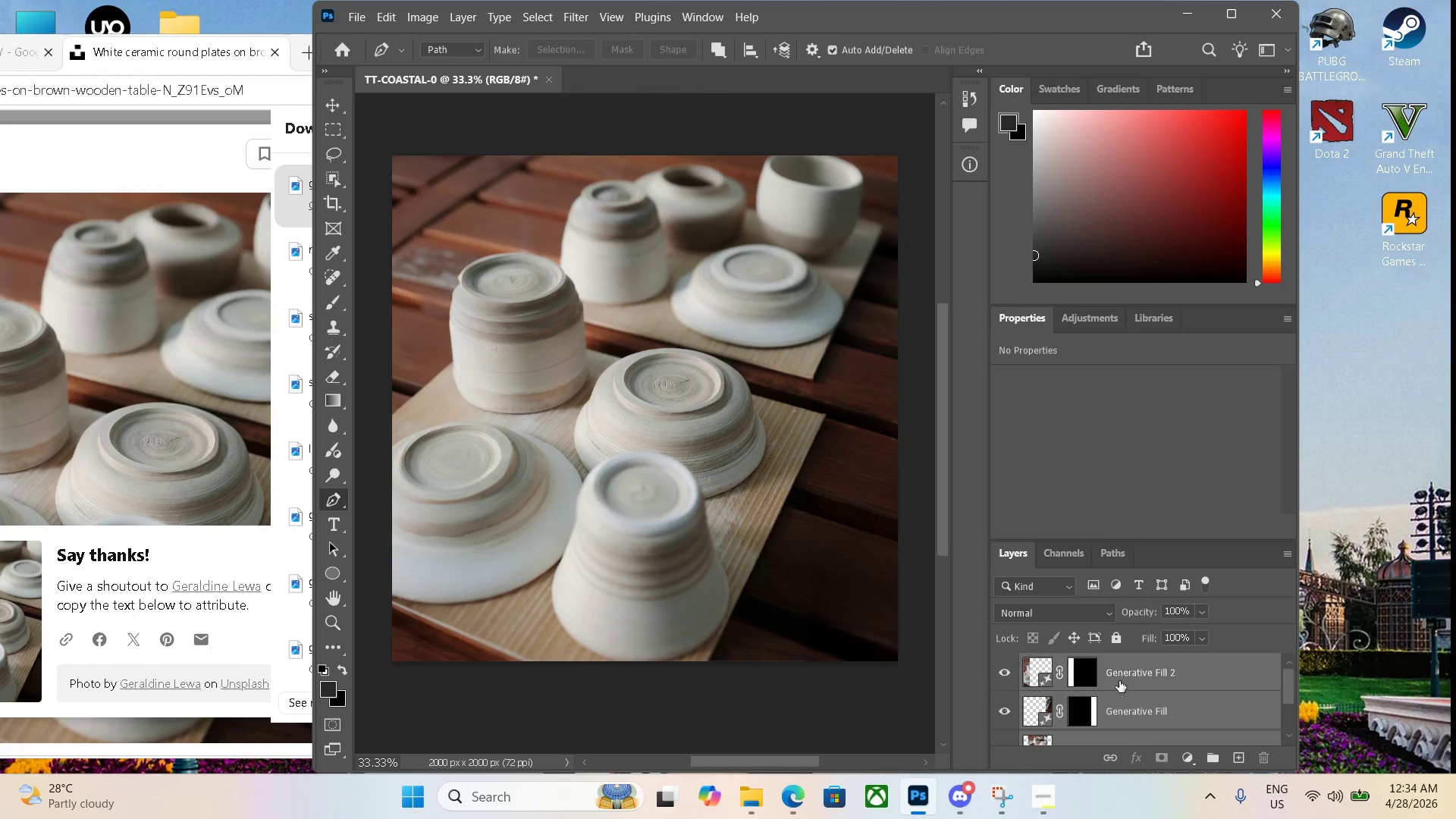 
scroll: coordinate [1117, 681], scroll_direction: up, amount: 5.0
 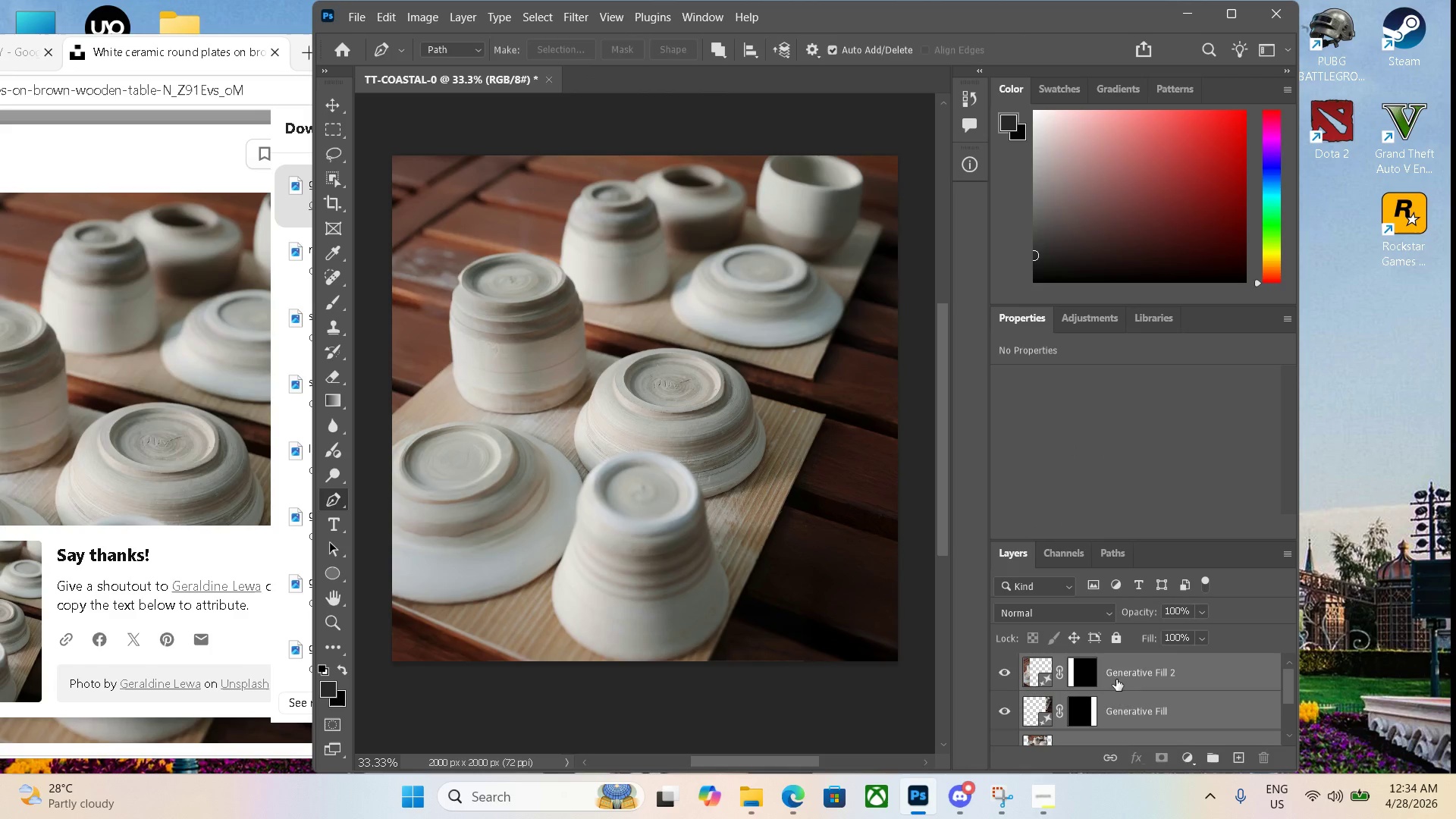 
key(Control+E)
 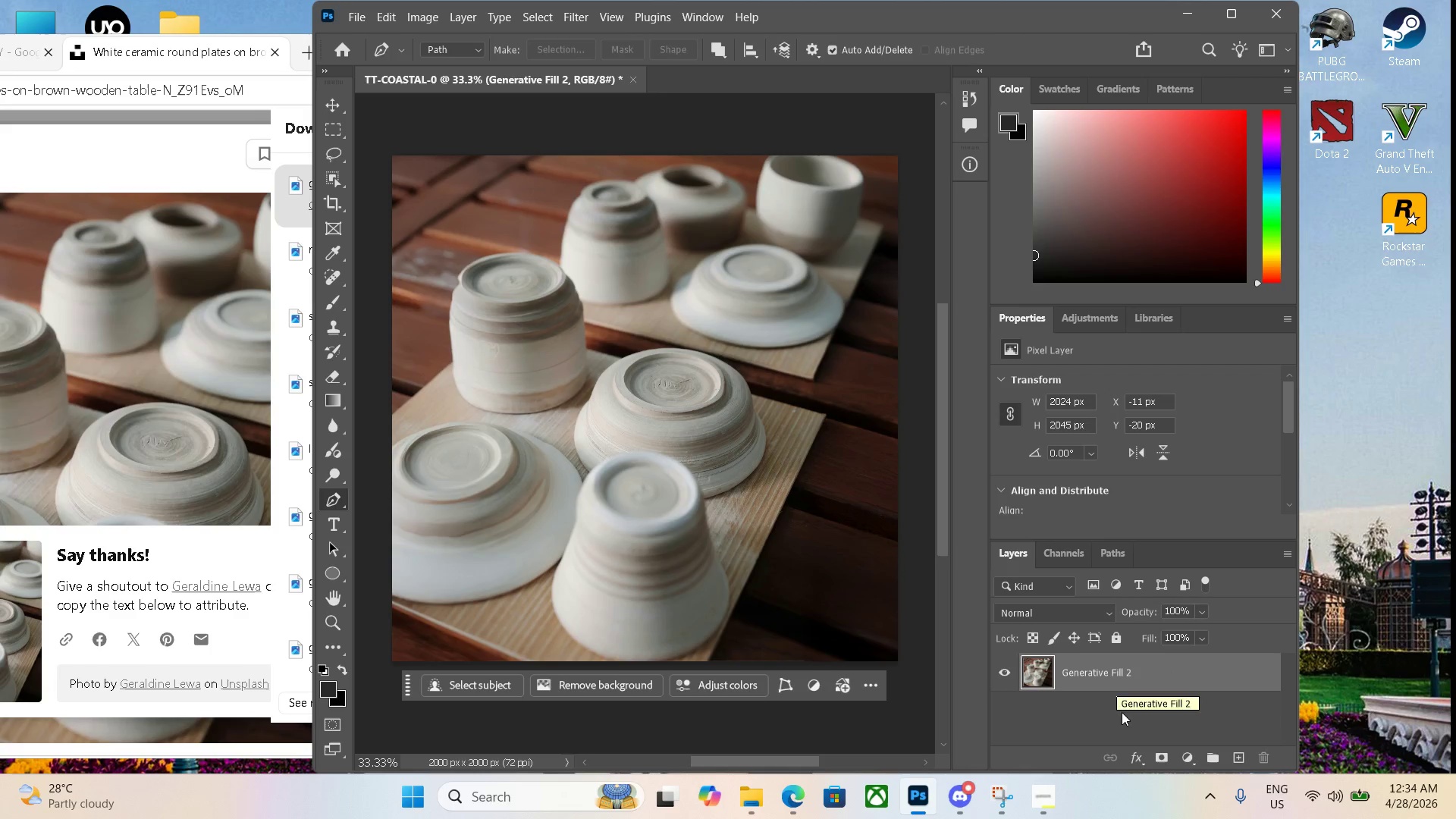 
left_click([1183, 754])
 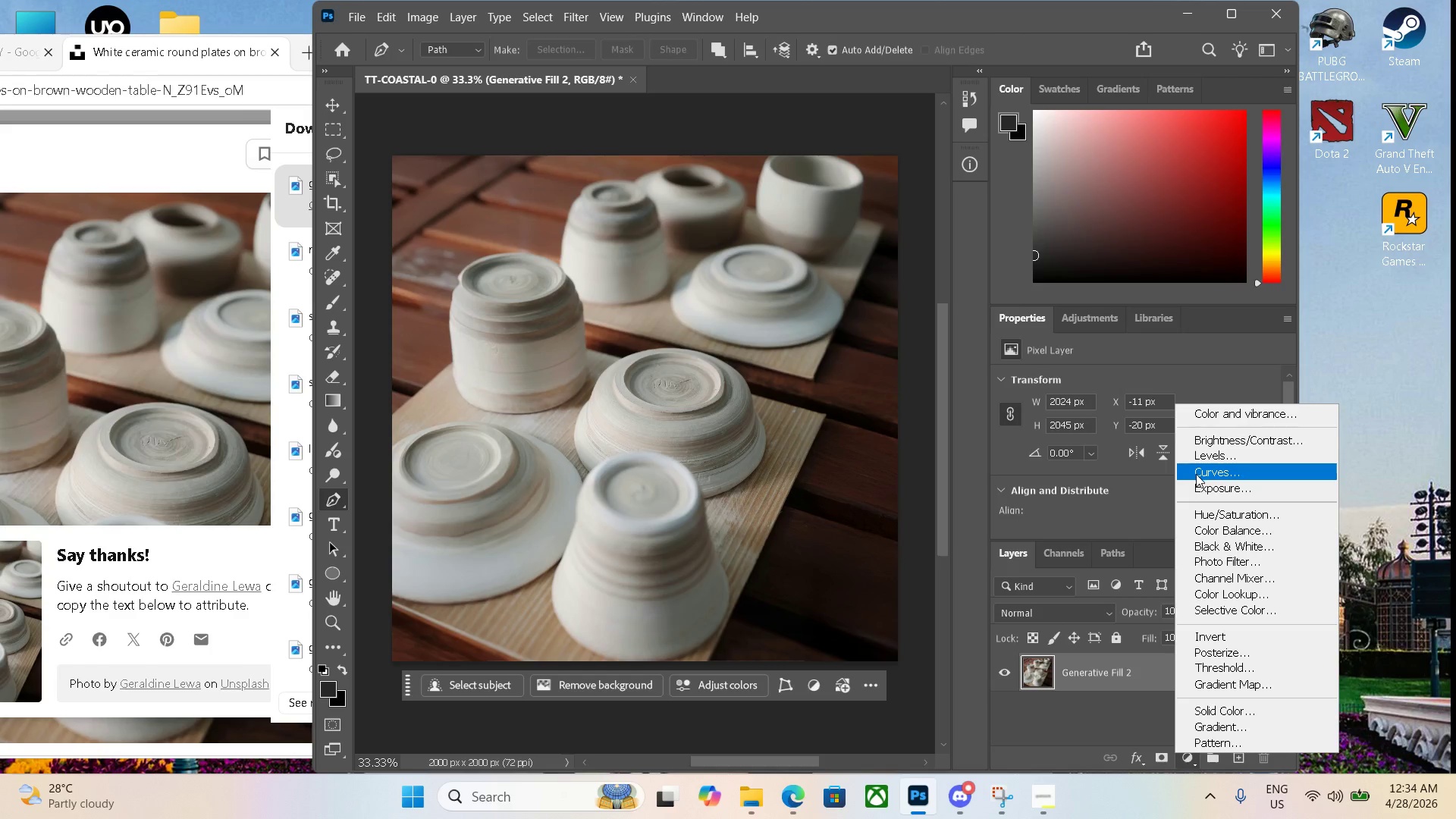 
wait(5.33)
 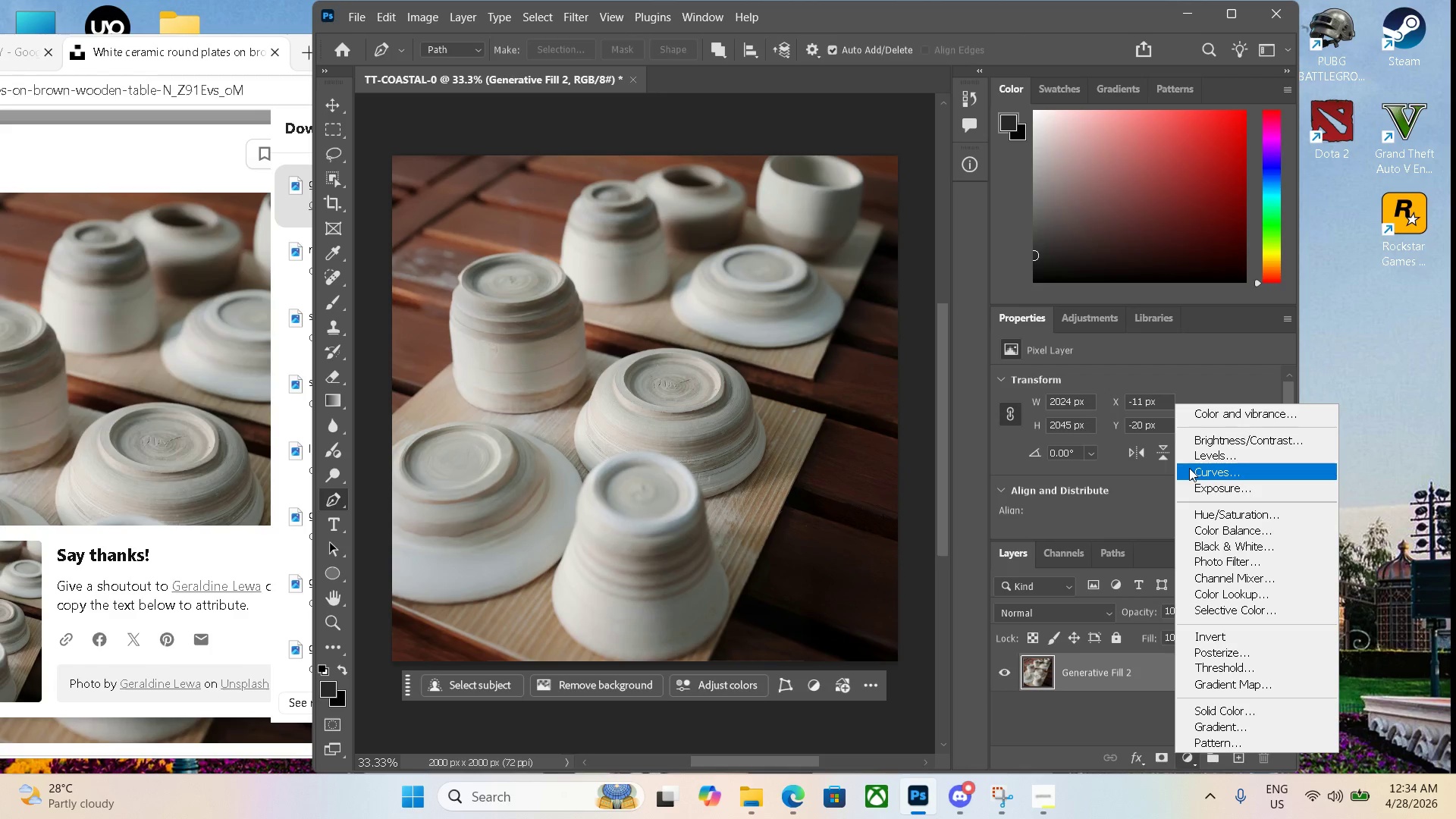 
left_click([1220, 420])
 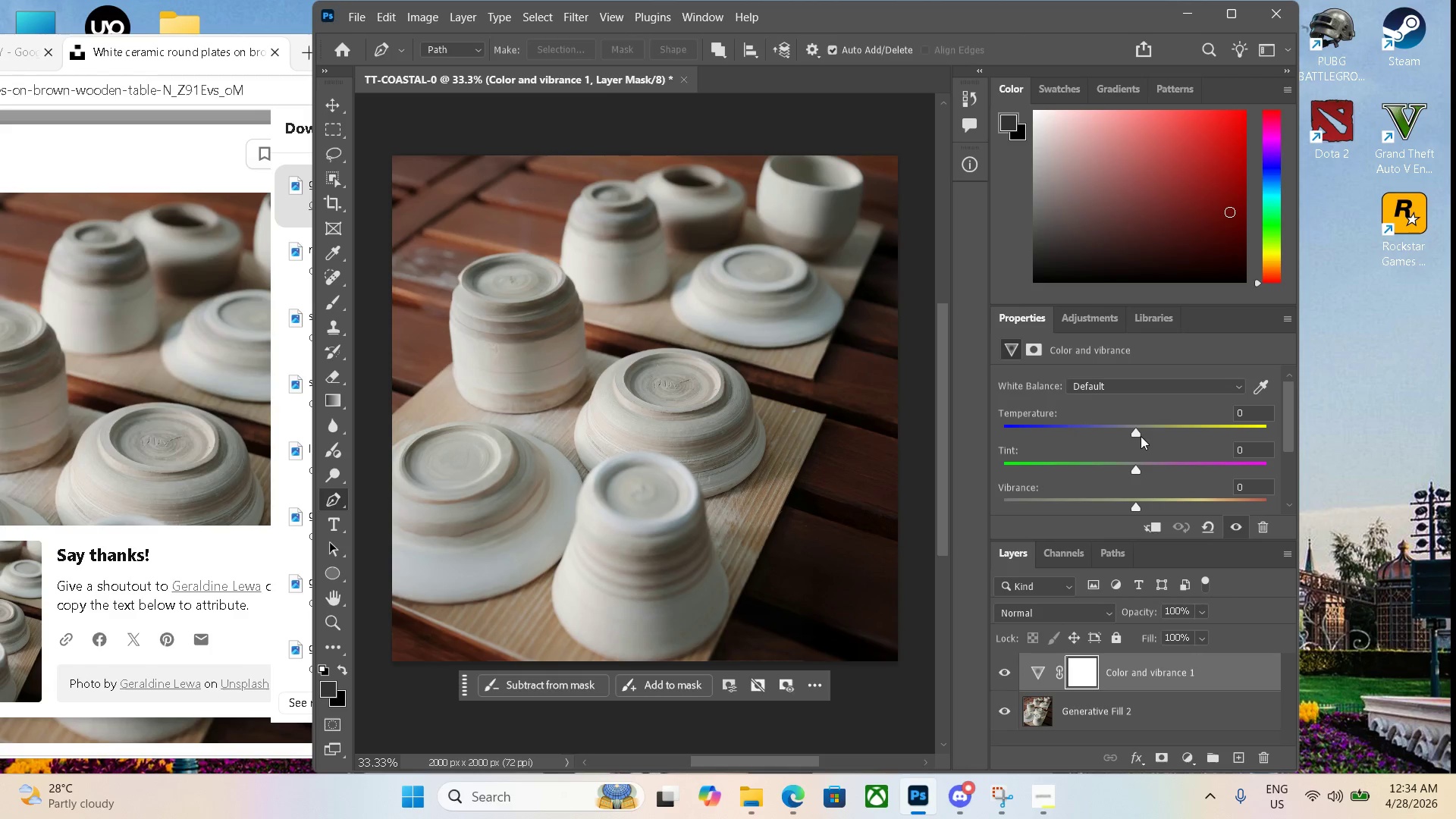 
left_click_drag(start_coordinate=[1139, 430], to_coordinate=[1162, 429])
 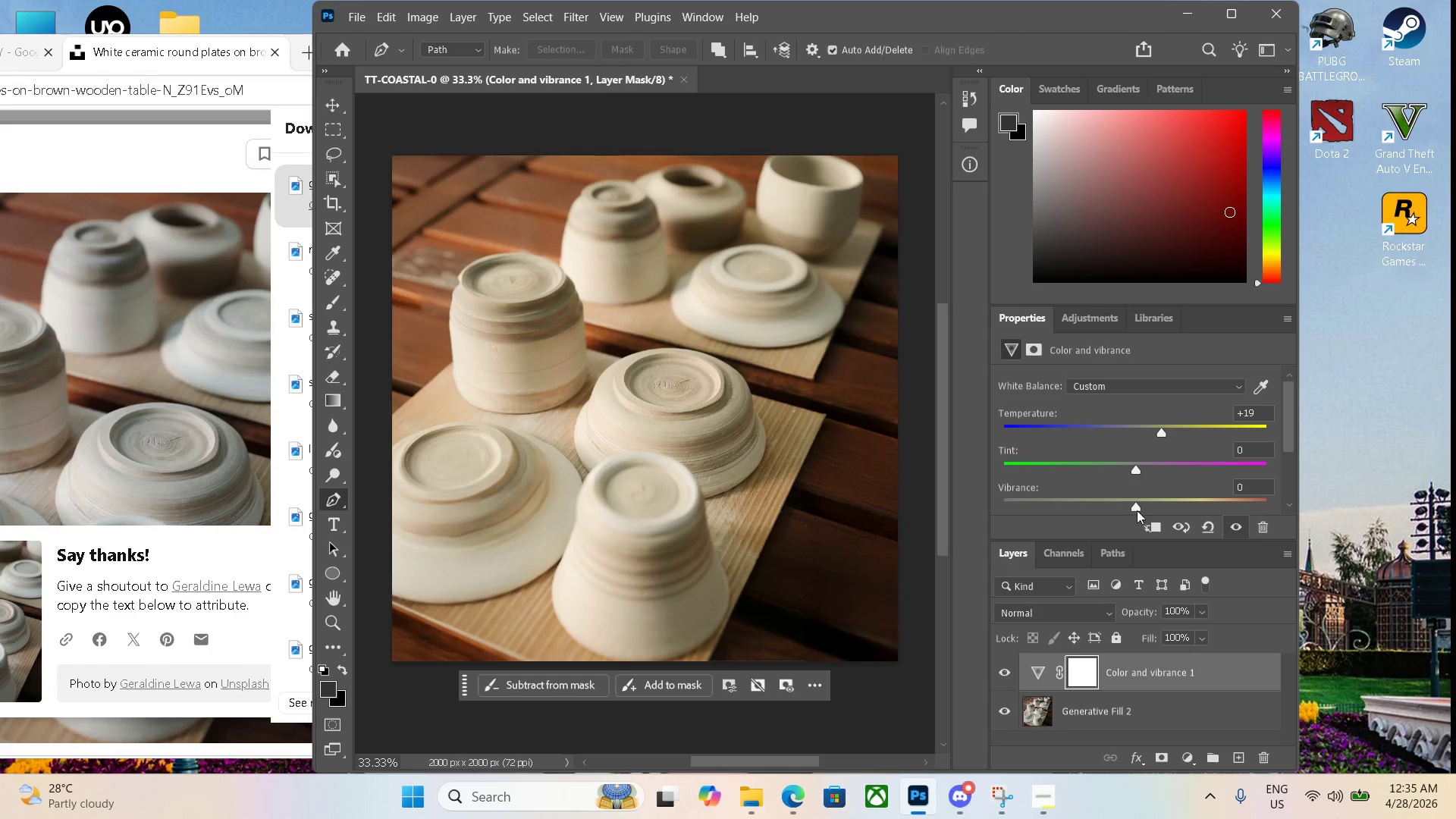 
left_click_drag(start_coordinate=[1136, 507], to_coordinate=[1155, 505])
 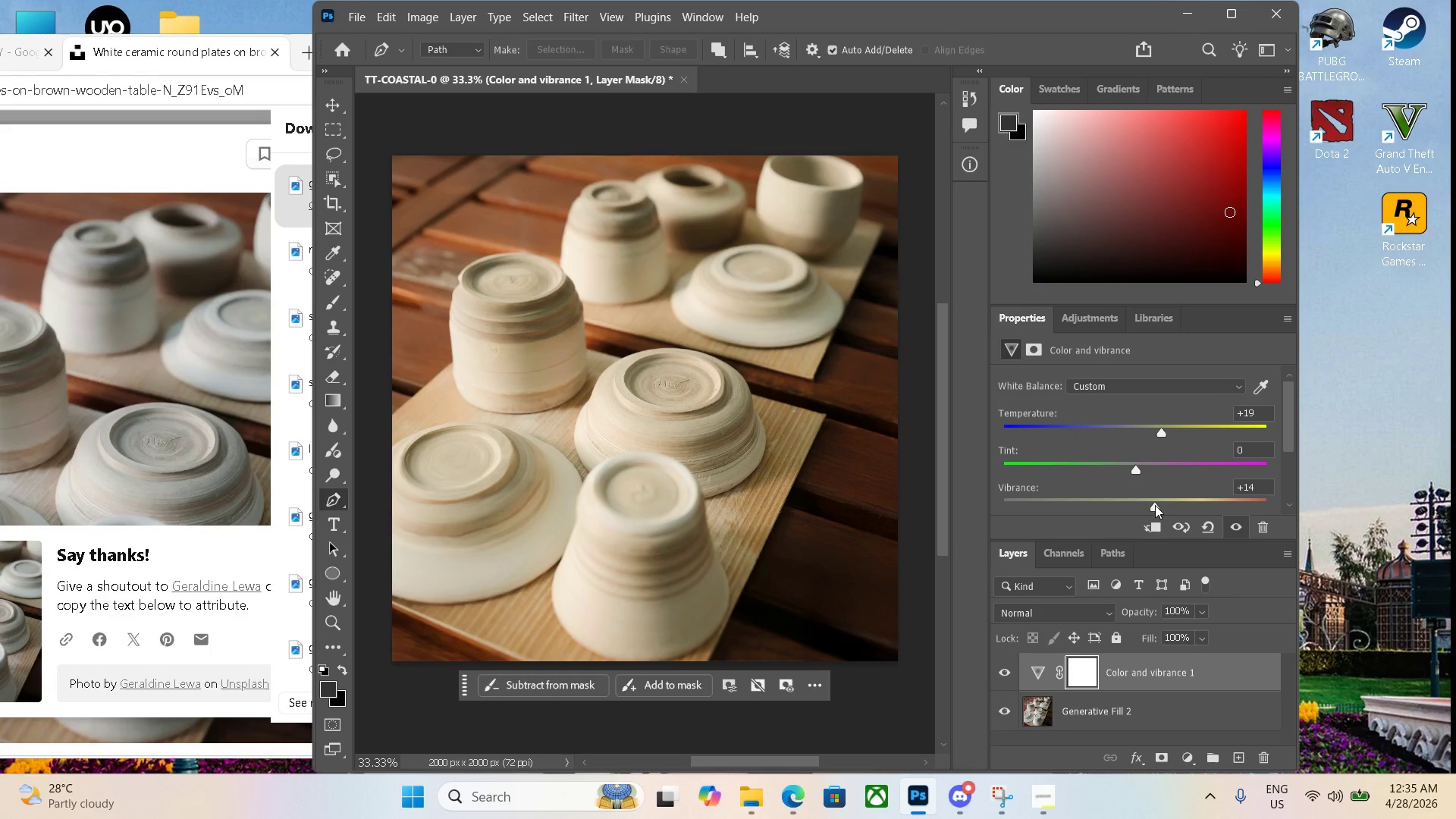 
key(Alt+Control+Shift+W)
 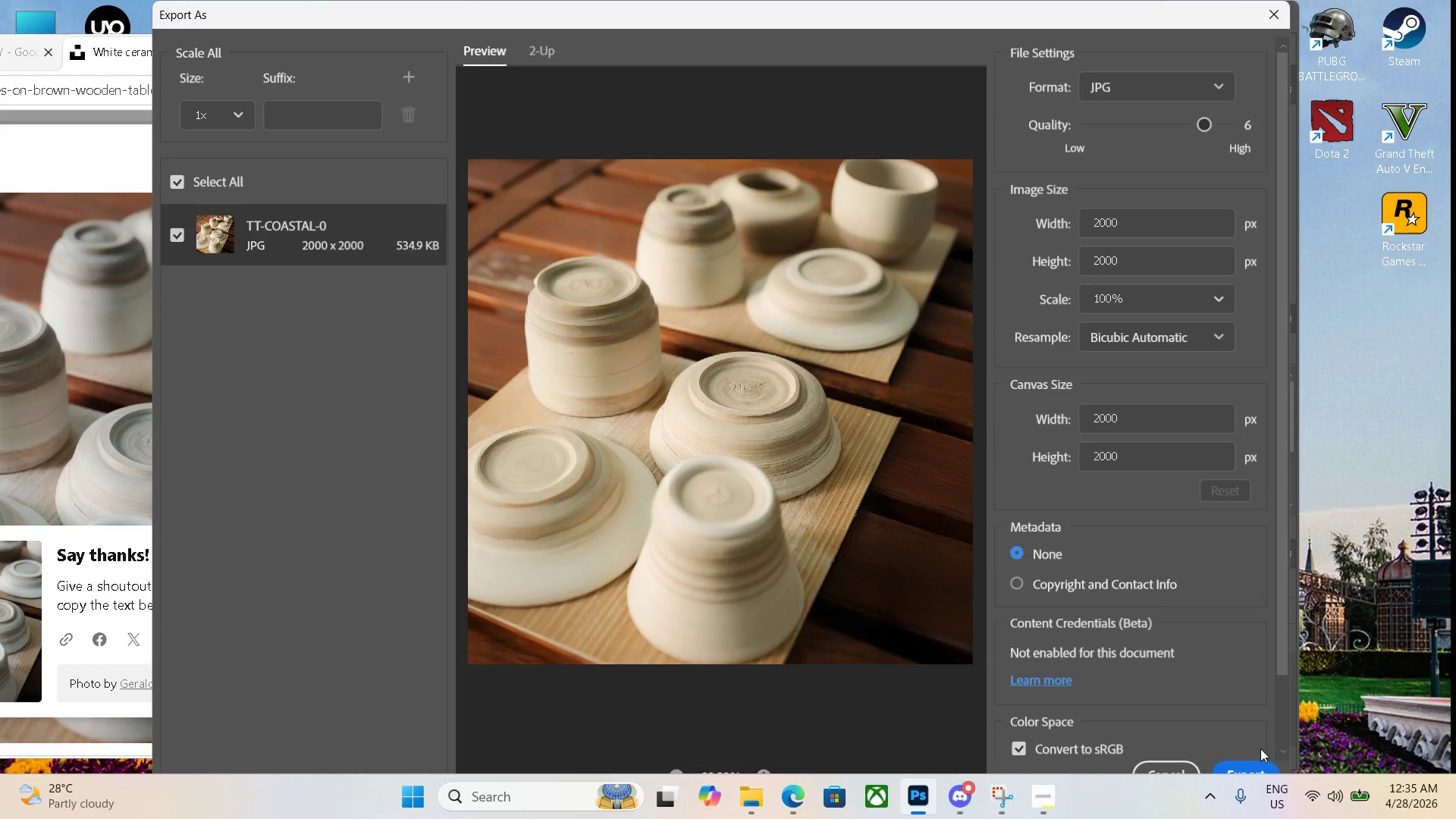 
left_click([1237, 123])
 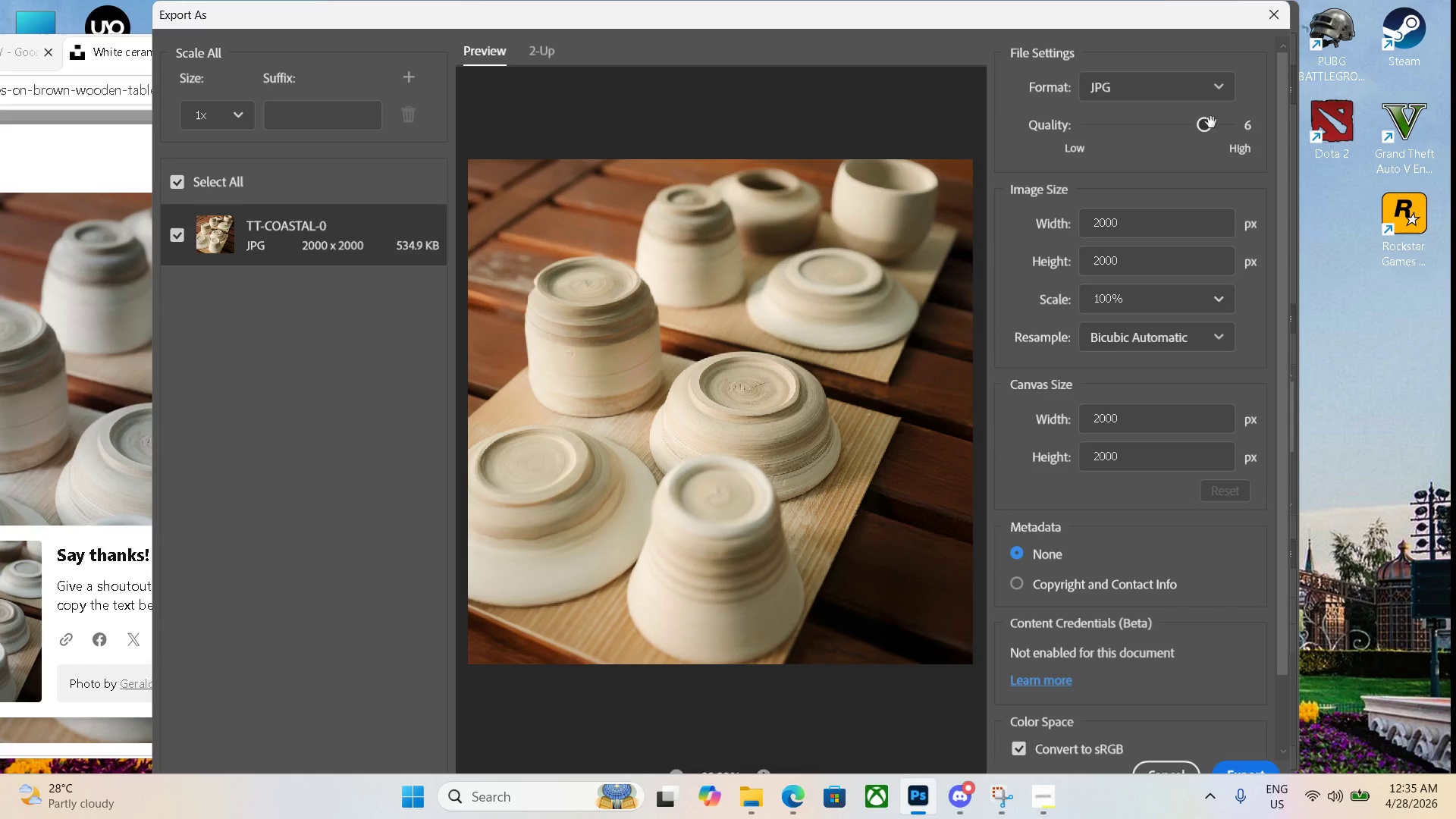 
left_click_drag(start_coordinate=[1209, 122], to_coordinate=[1277, 129])
 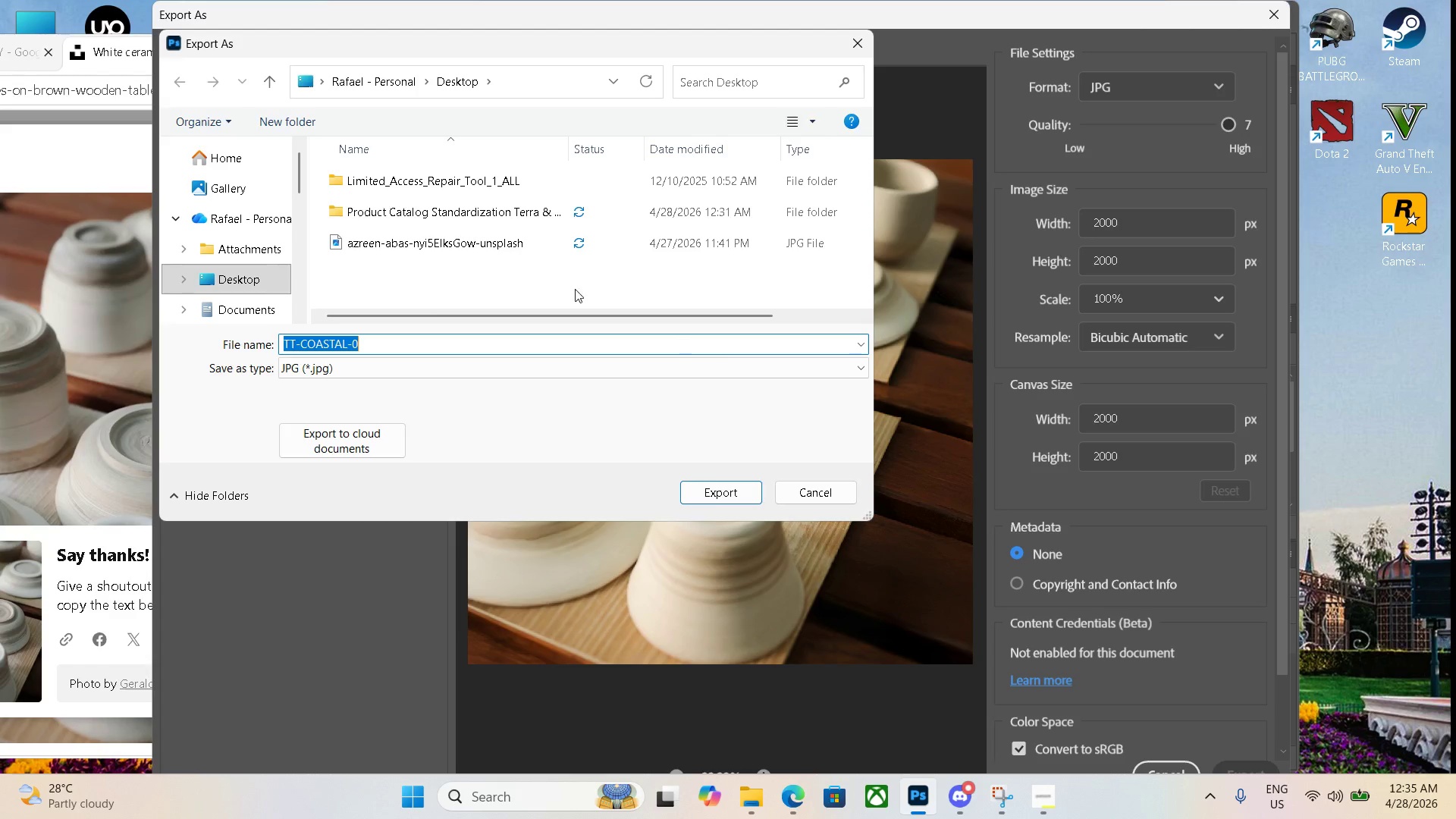 
left_click([368, 346])
 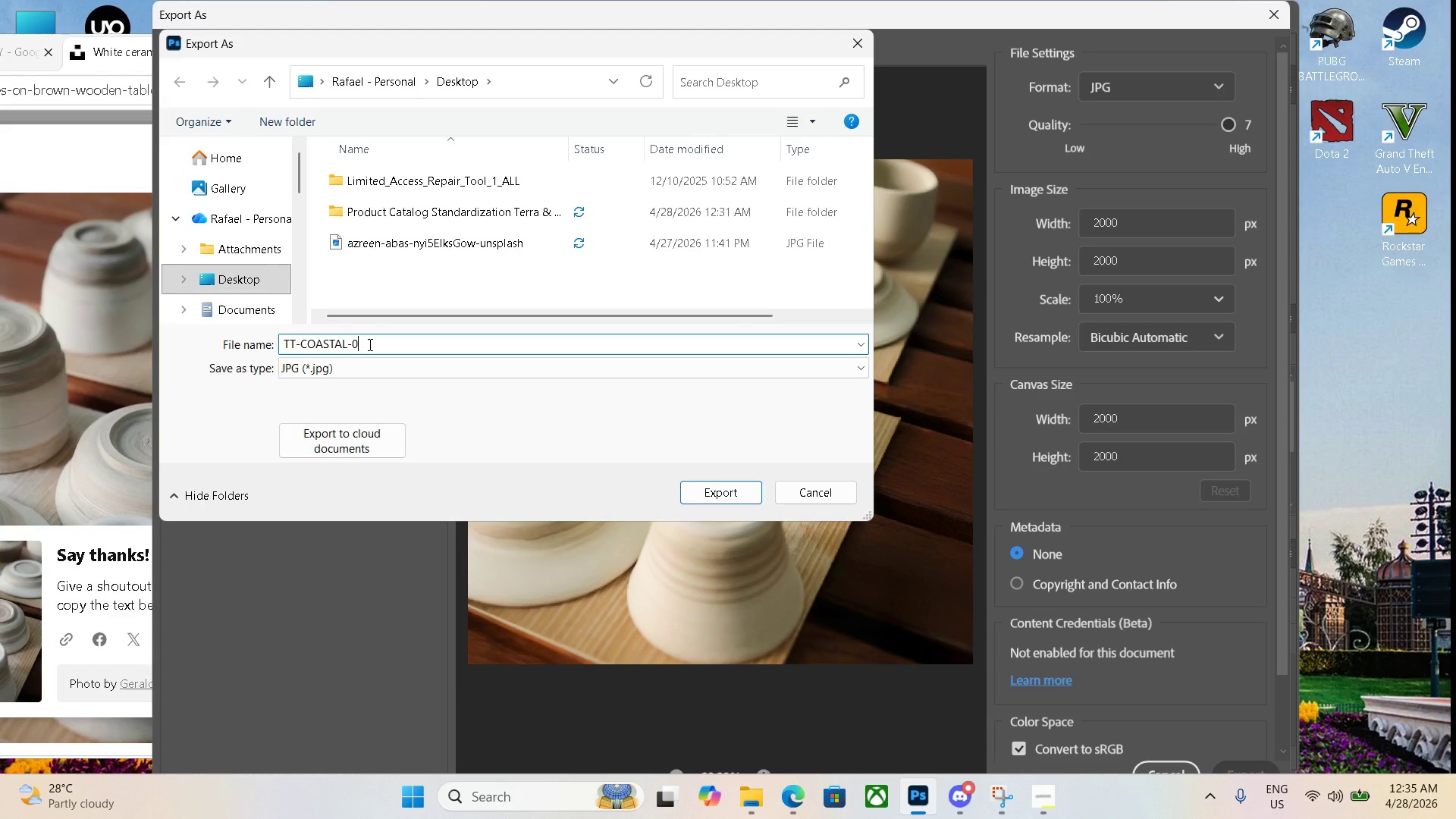 
key(Numpad1)
 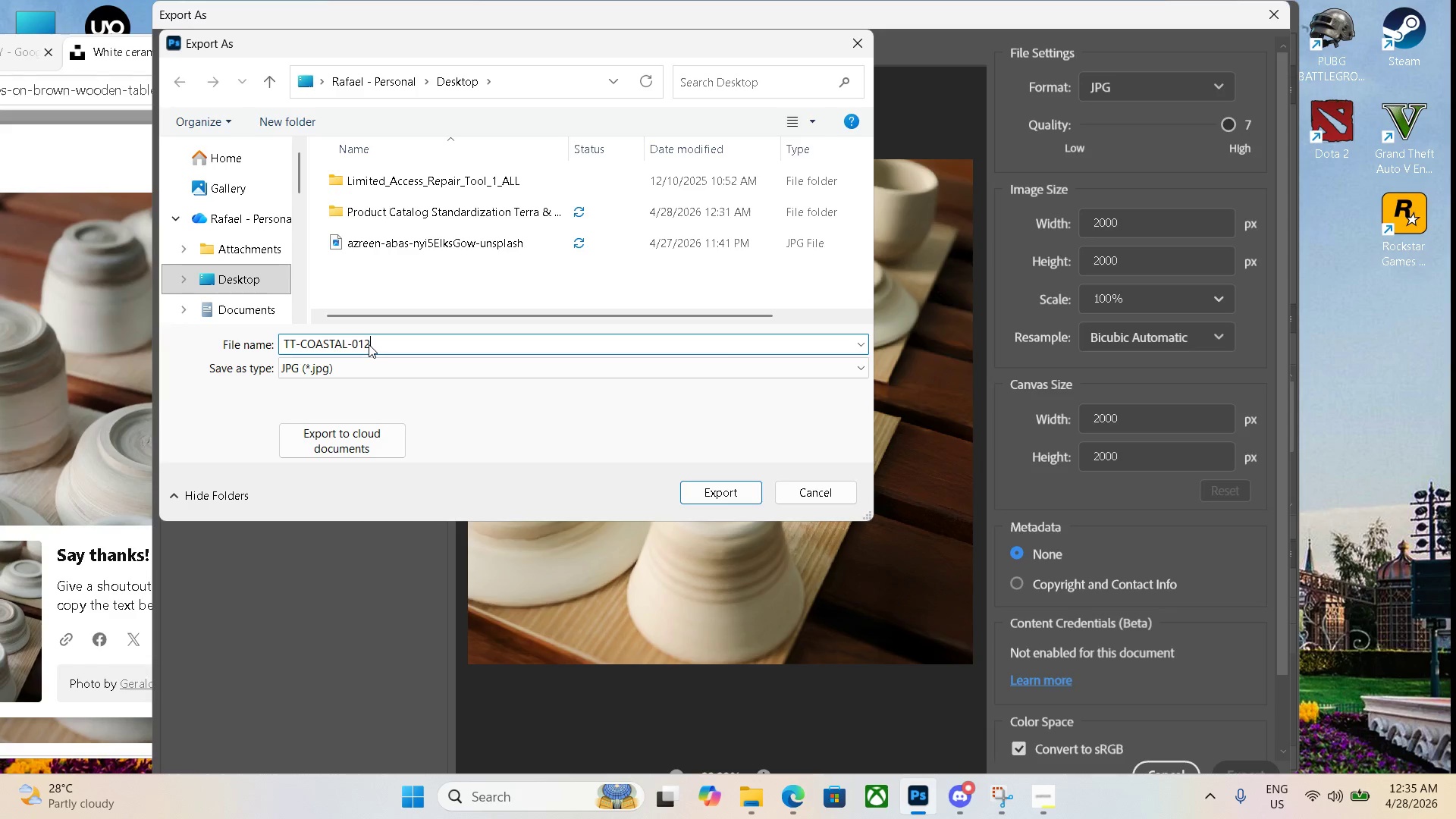 
key(Numpad2)
 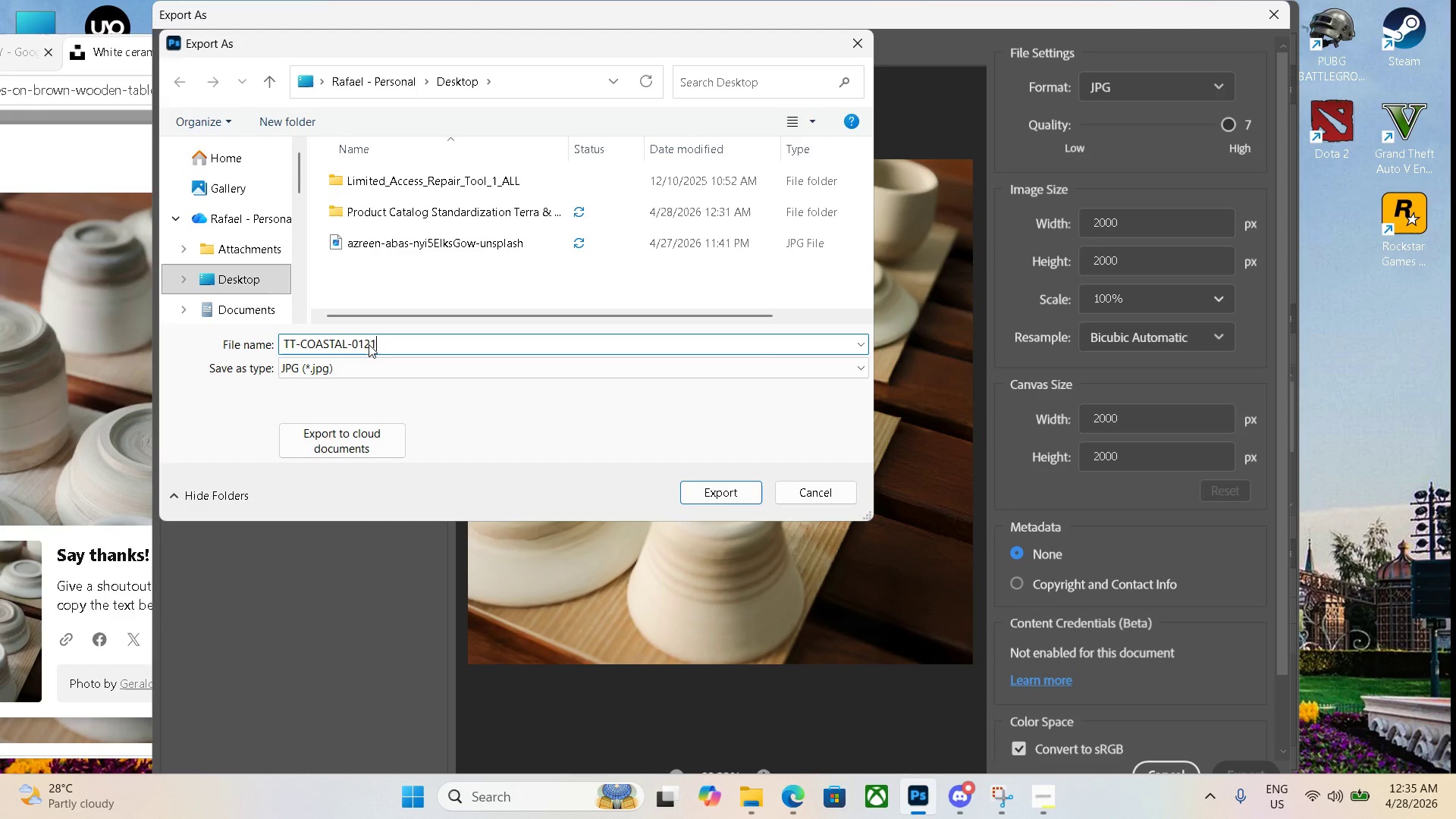 
key(Numpad1)
 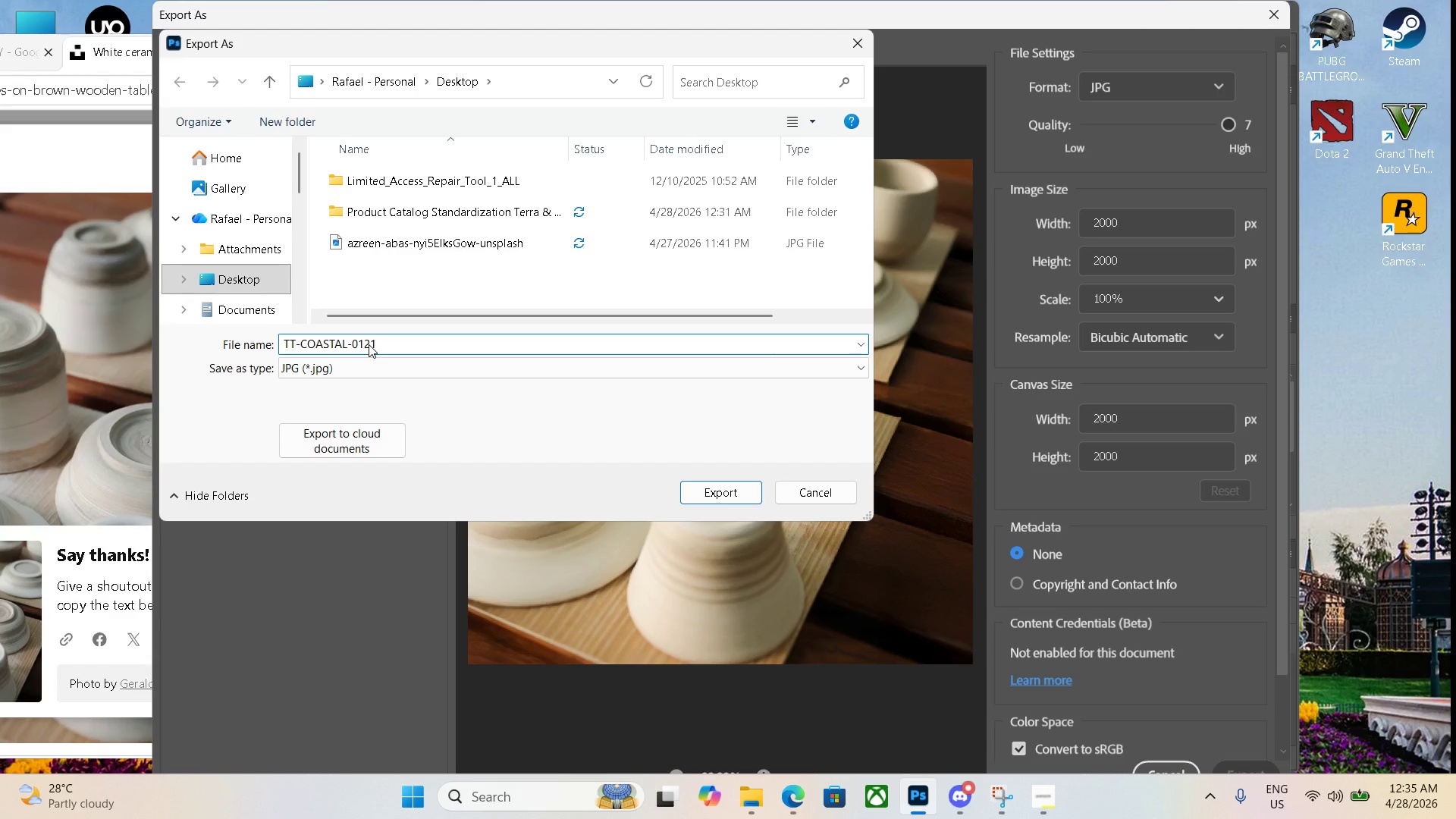 
key(Backspace)
 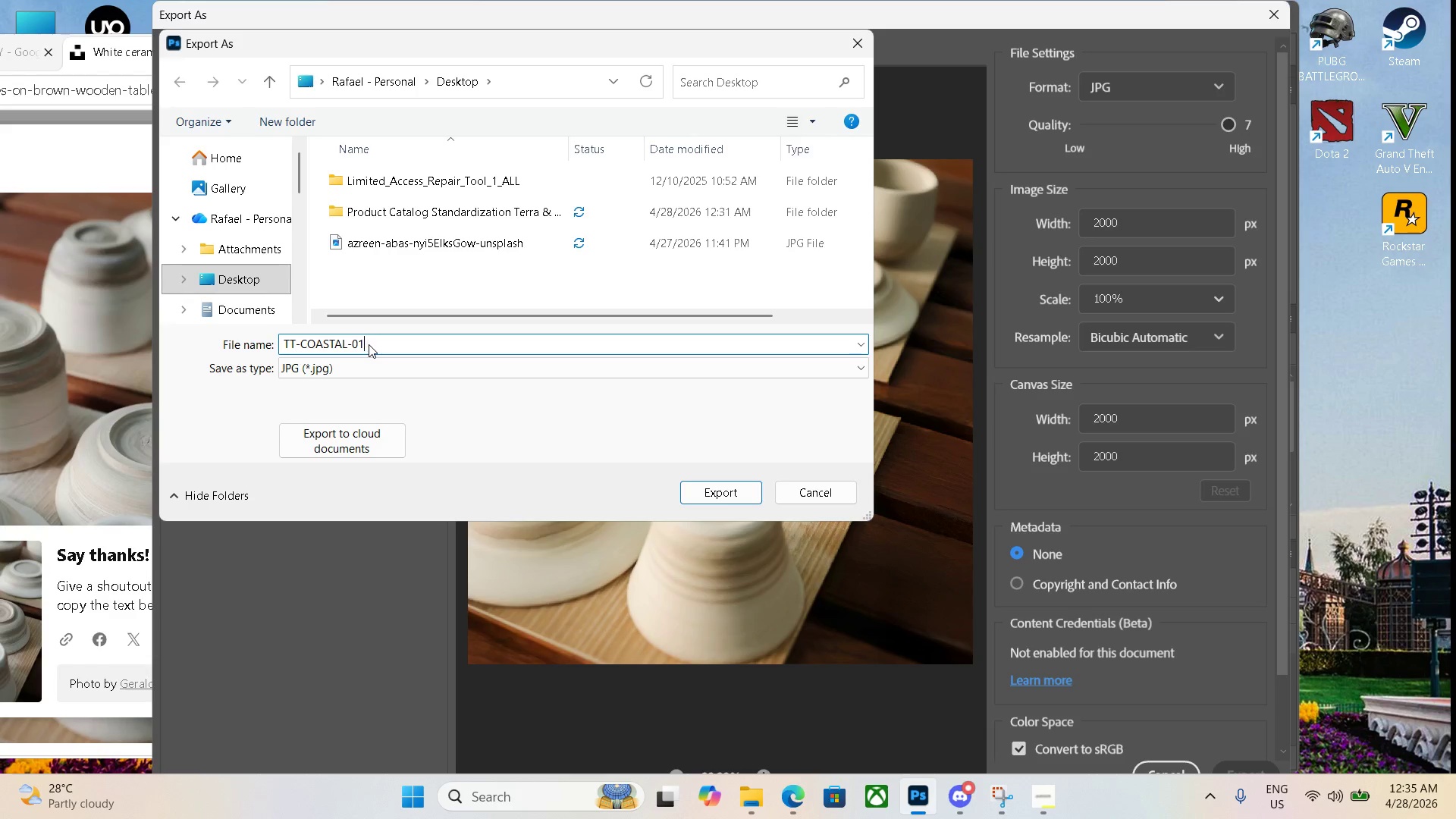 
key(Backspace)
 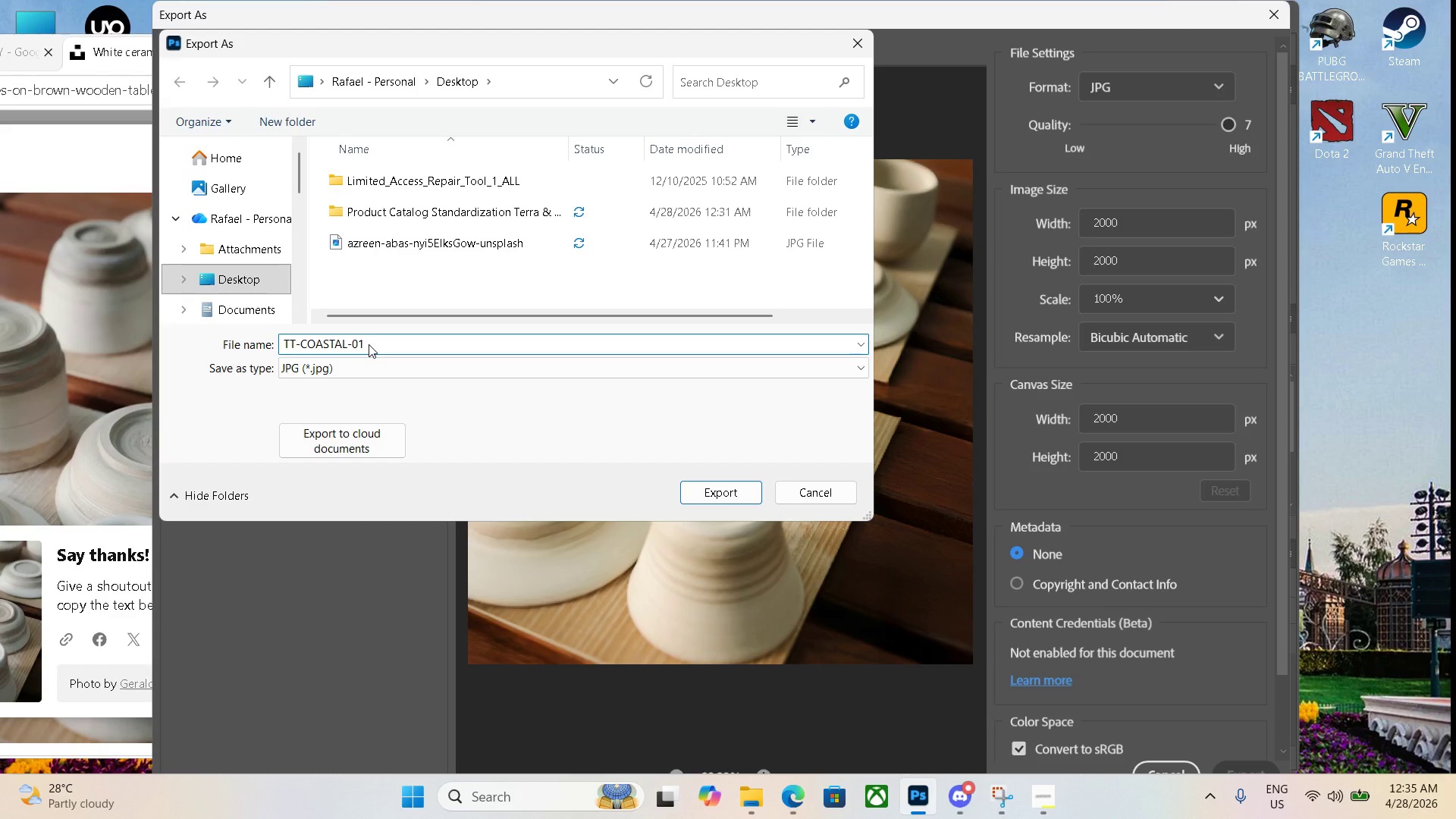 
key(Numpad1)
 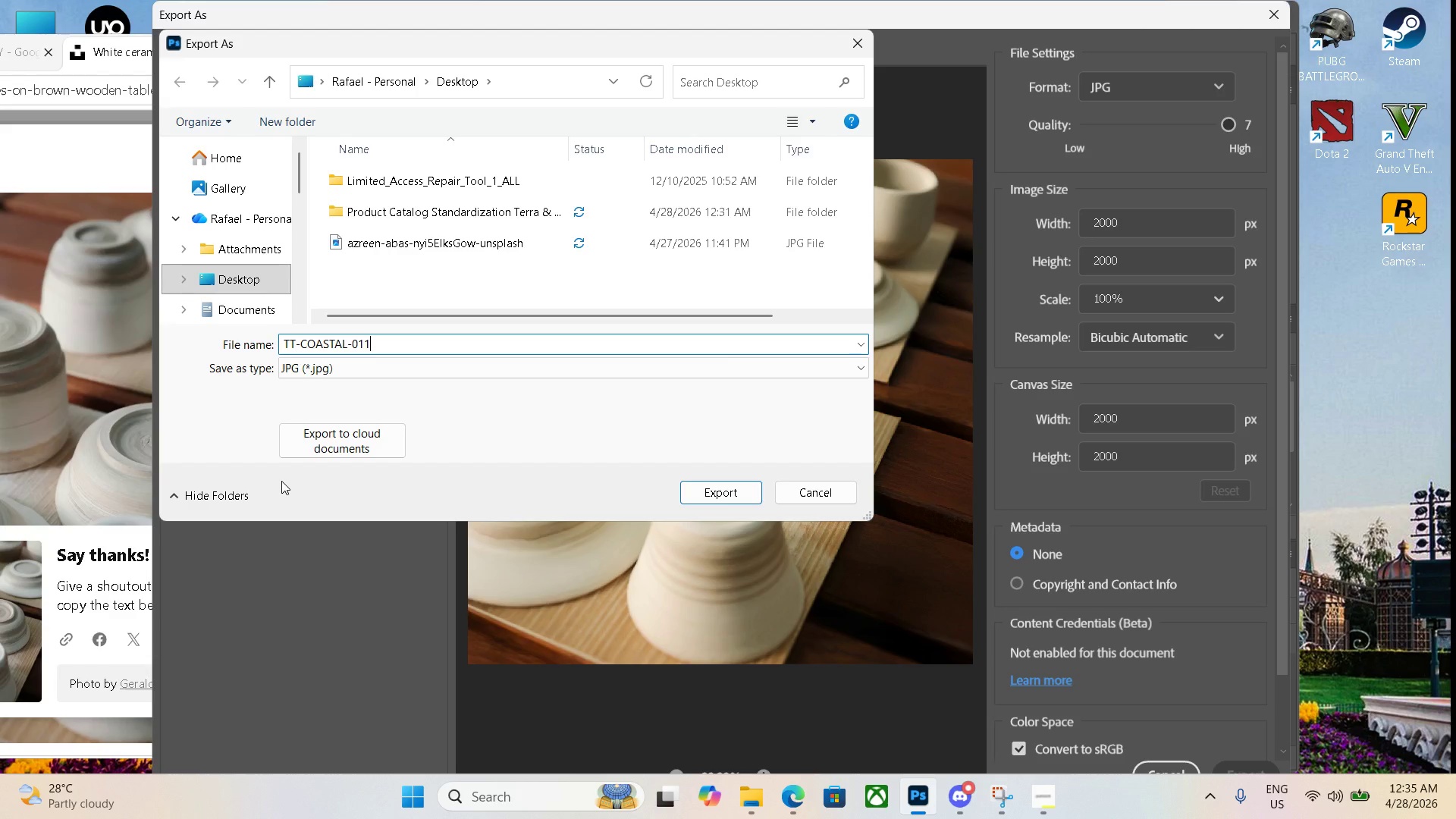 
wait(18.38)
 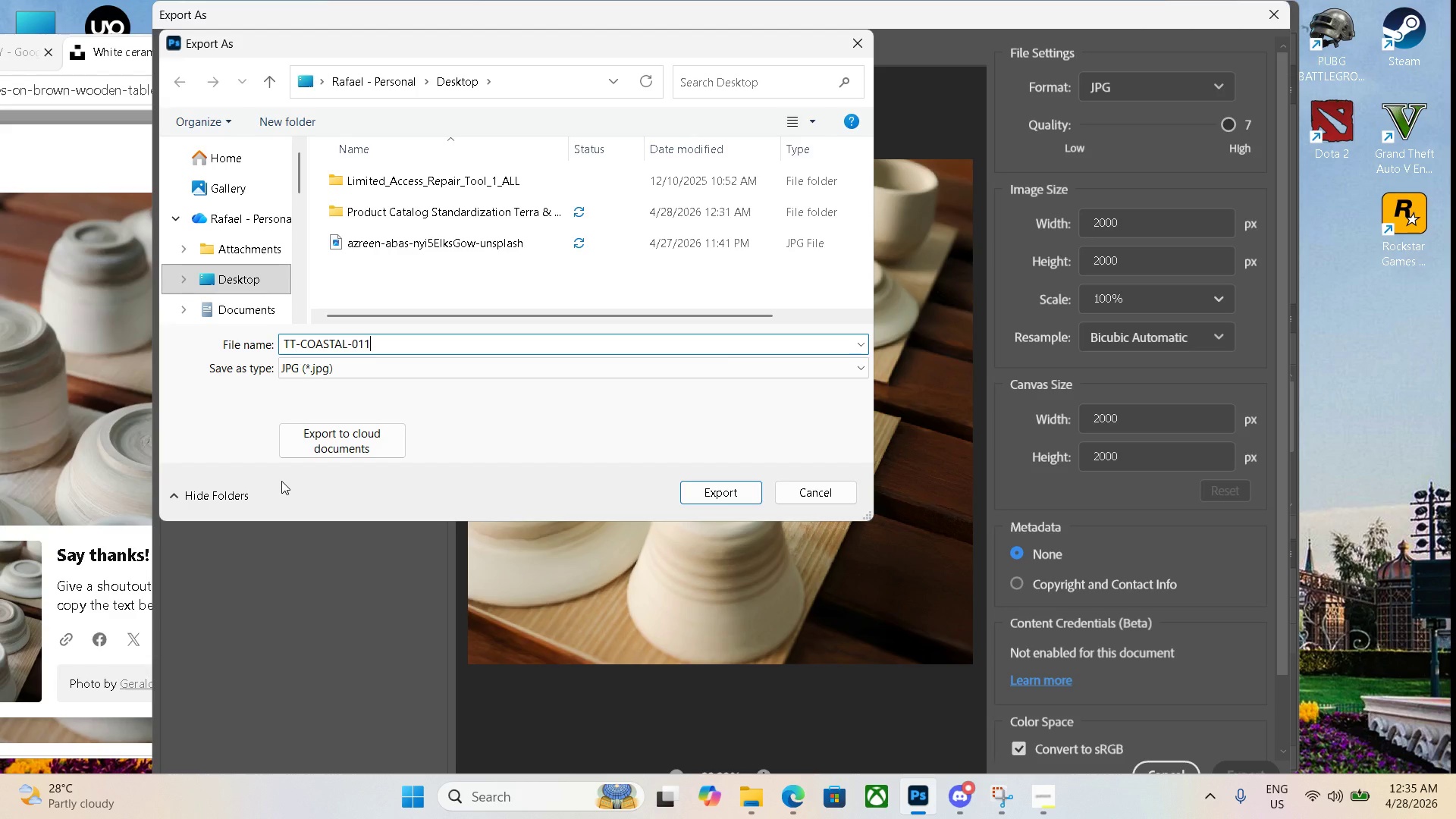 
left_click([723, 496])
 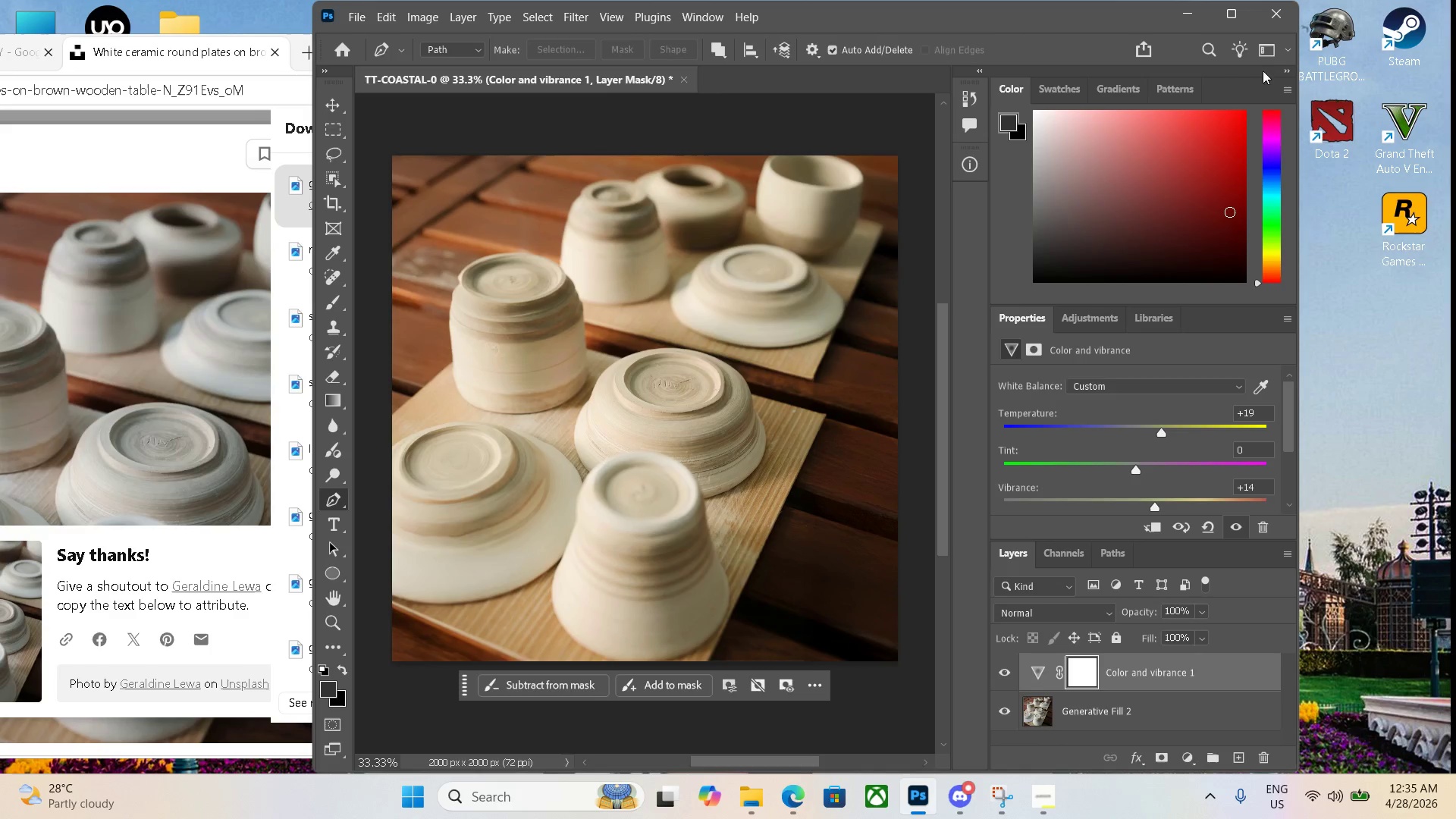 
left_click([1197, 14])
 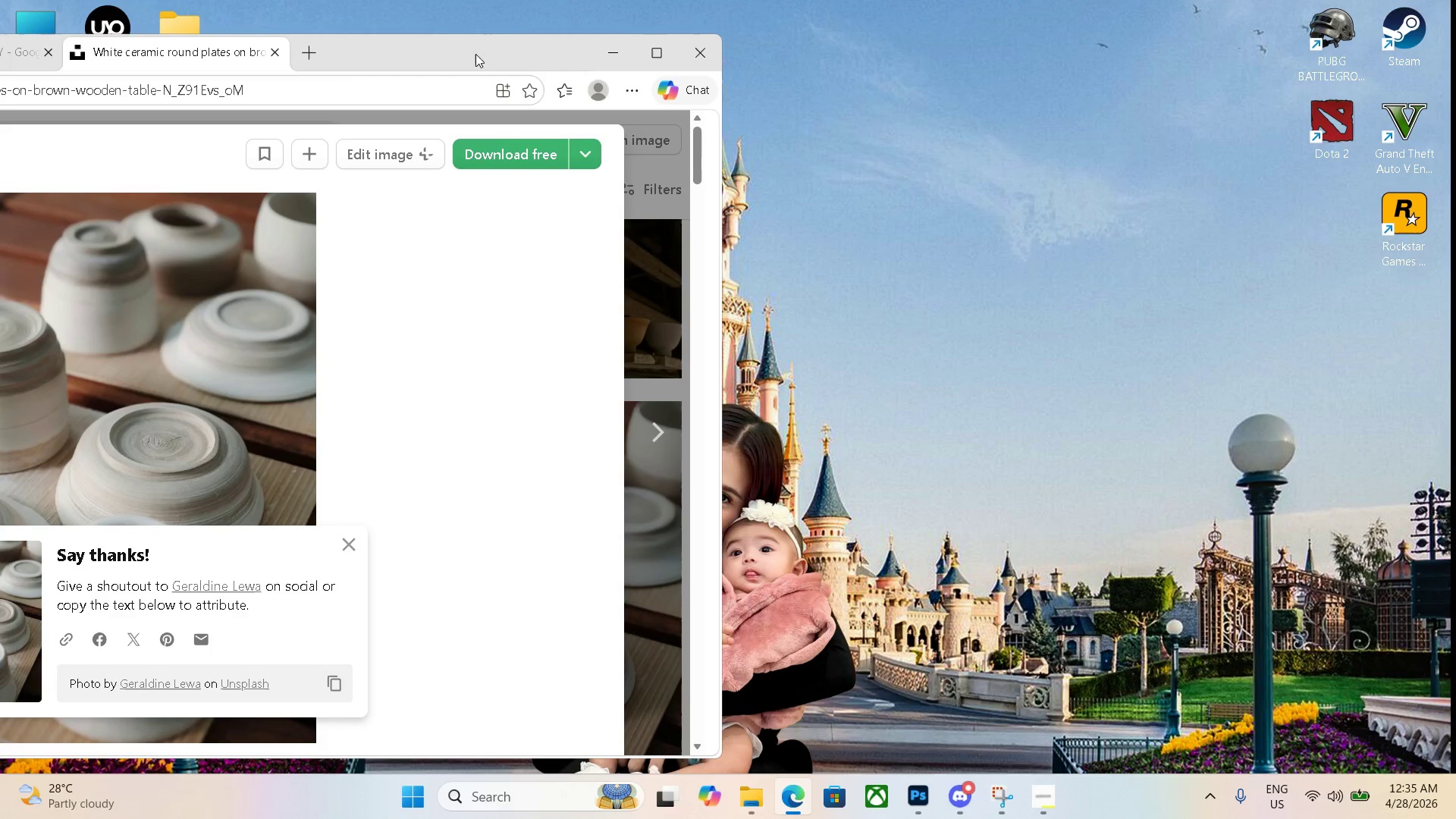 
left_click([614, 43])
 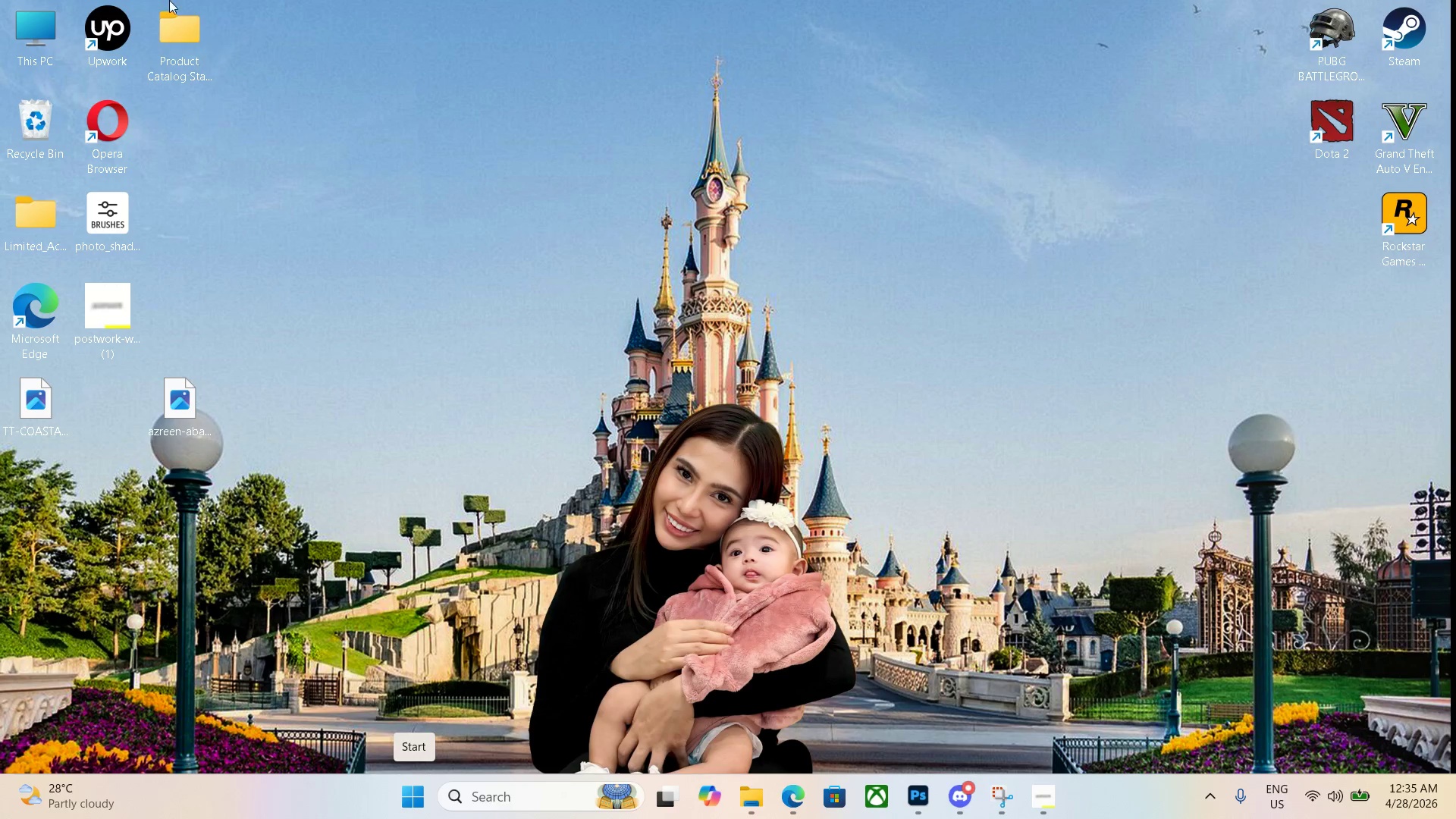 
double_click([190, 50])
 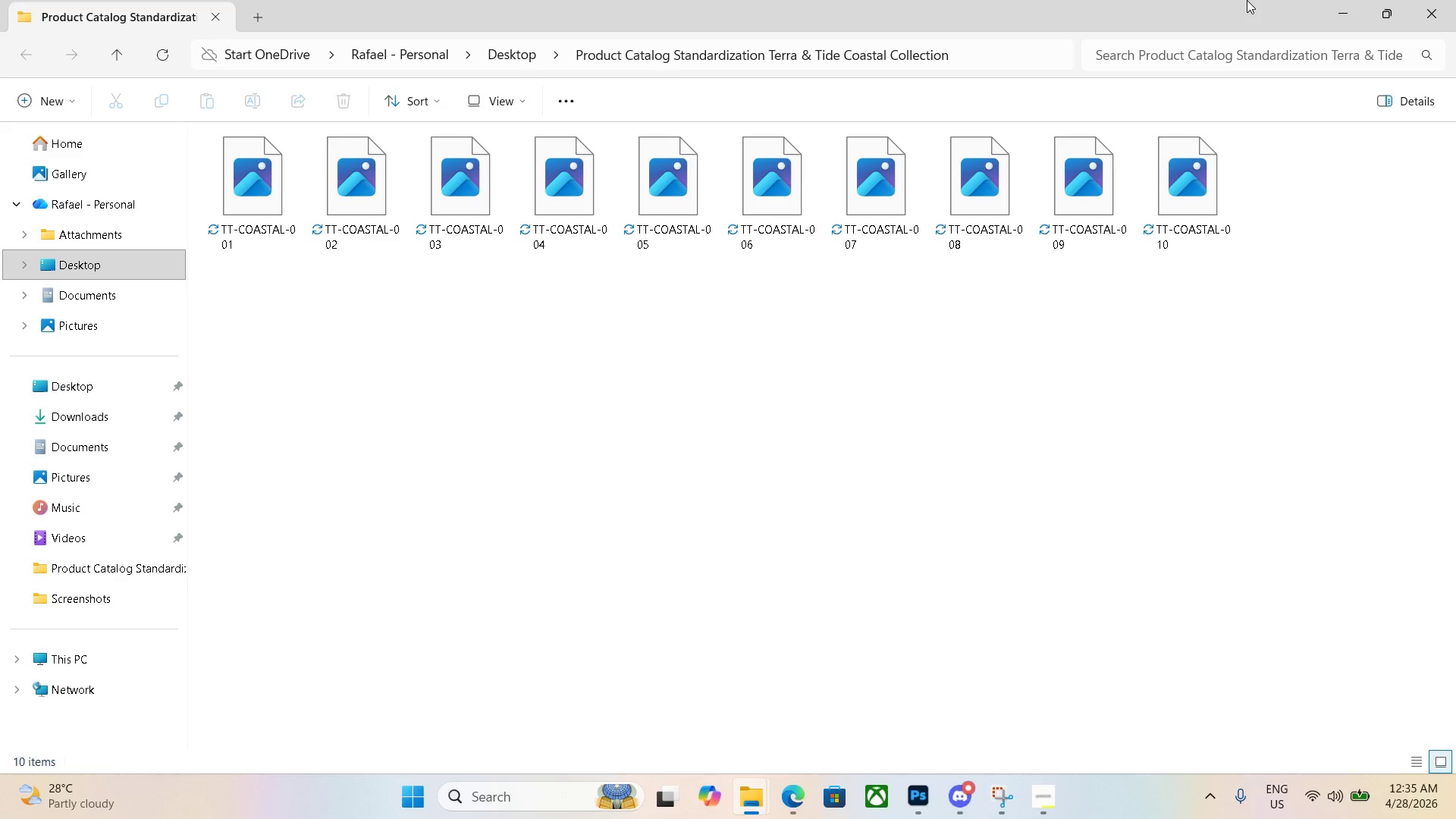 
left_click([1390, 0])
 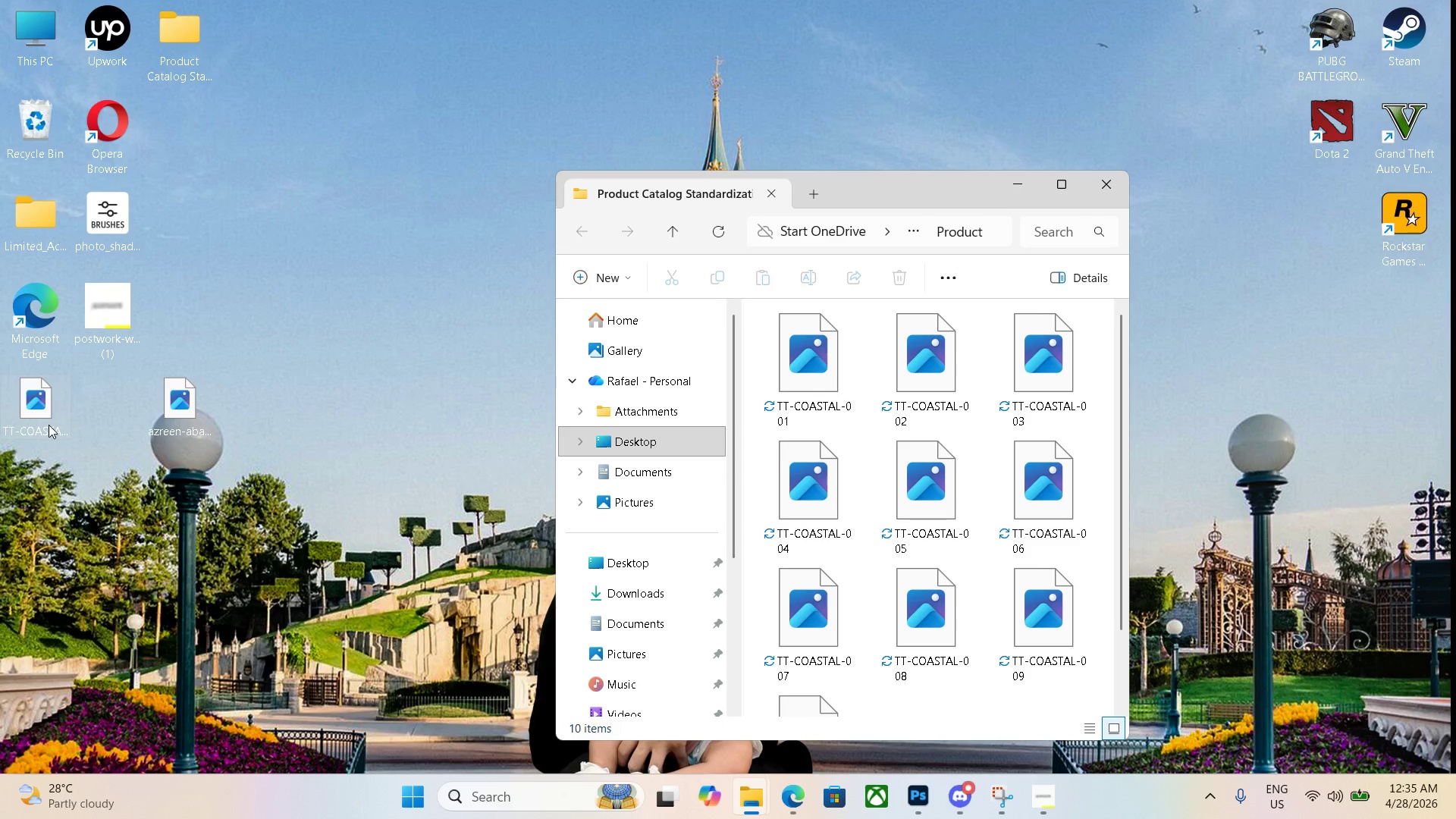 
left_click_drag(start_coordinate=[36, 411], to_coordinate=[173, 46])
 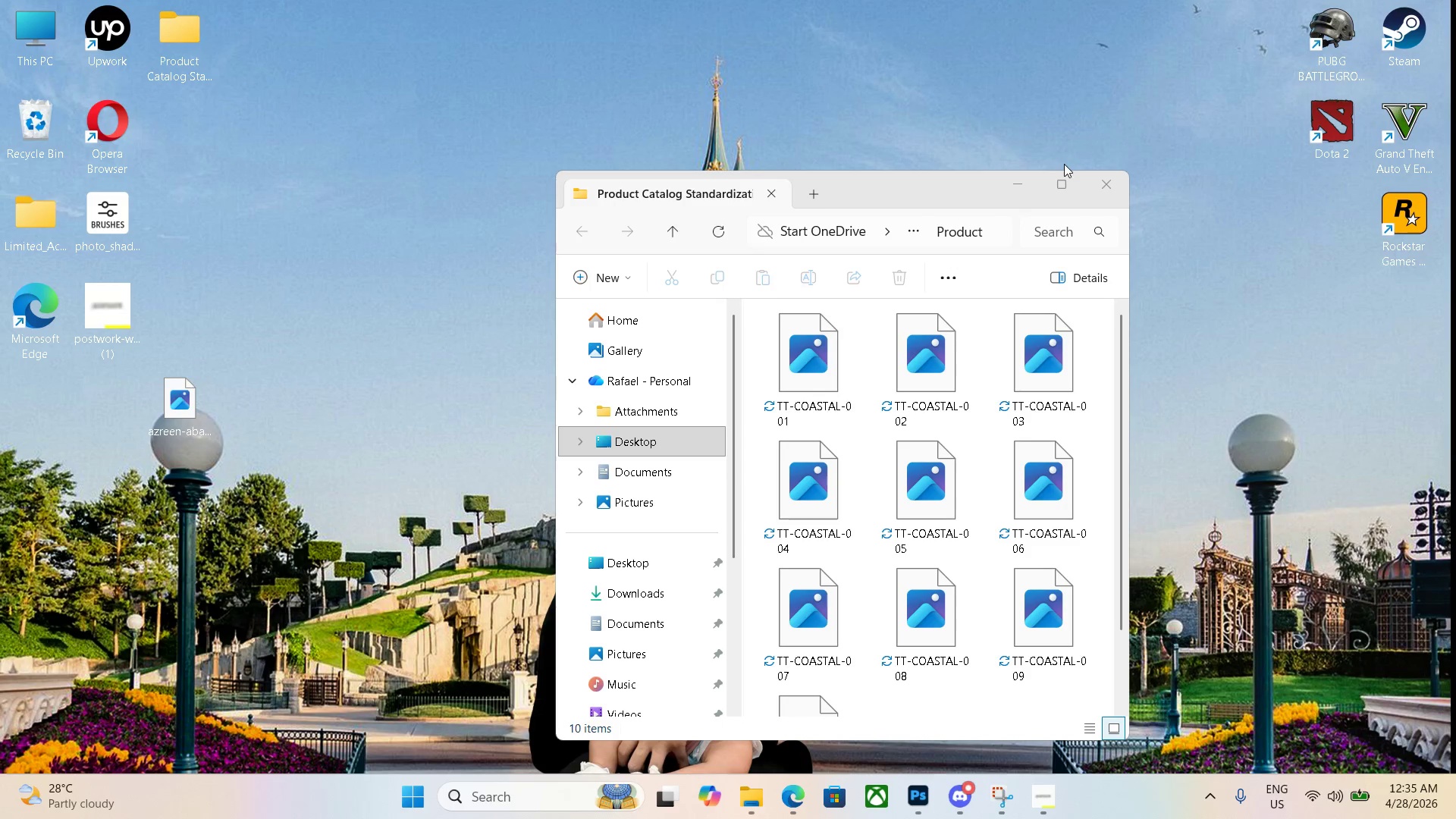 
scroll: coordinate [1013, 453], scroll_direction: down, amount: 7.0
 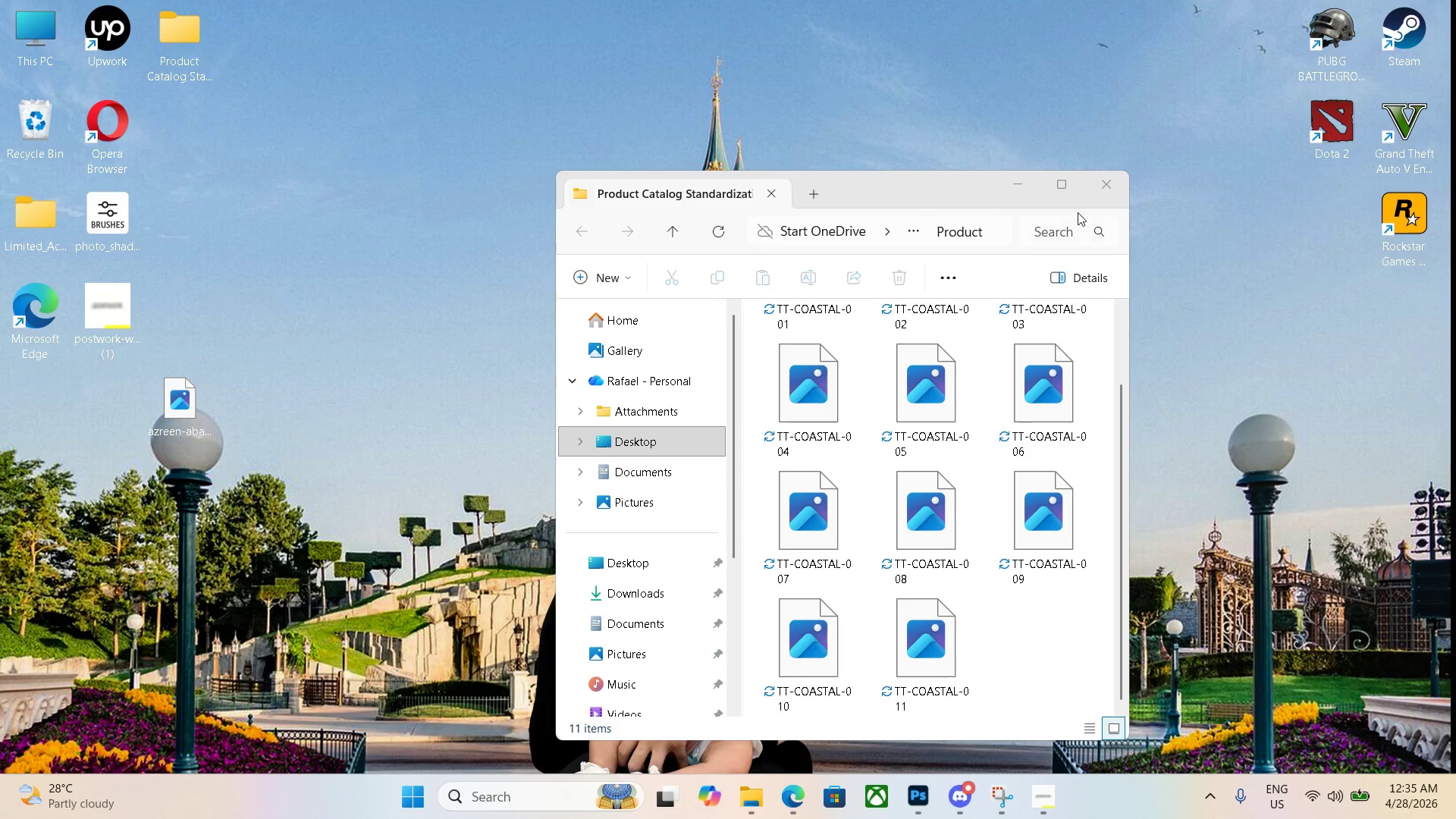 
left_click([1016, 187])
 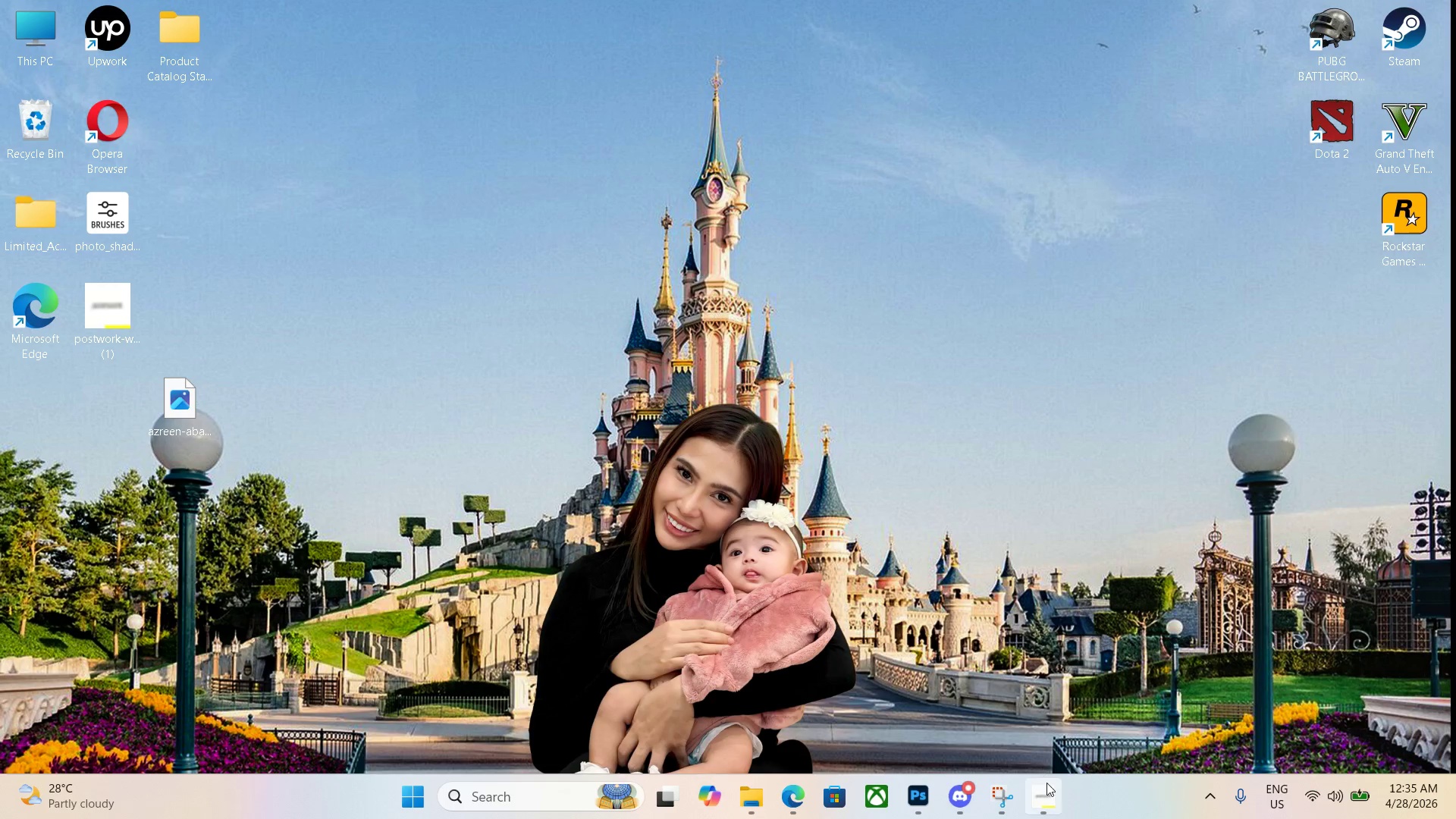 
left_click([1052, 802])